 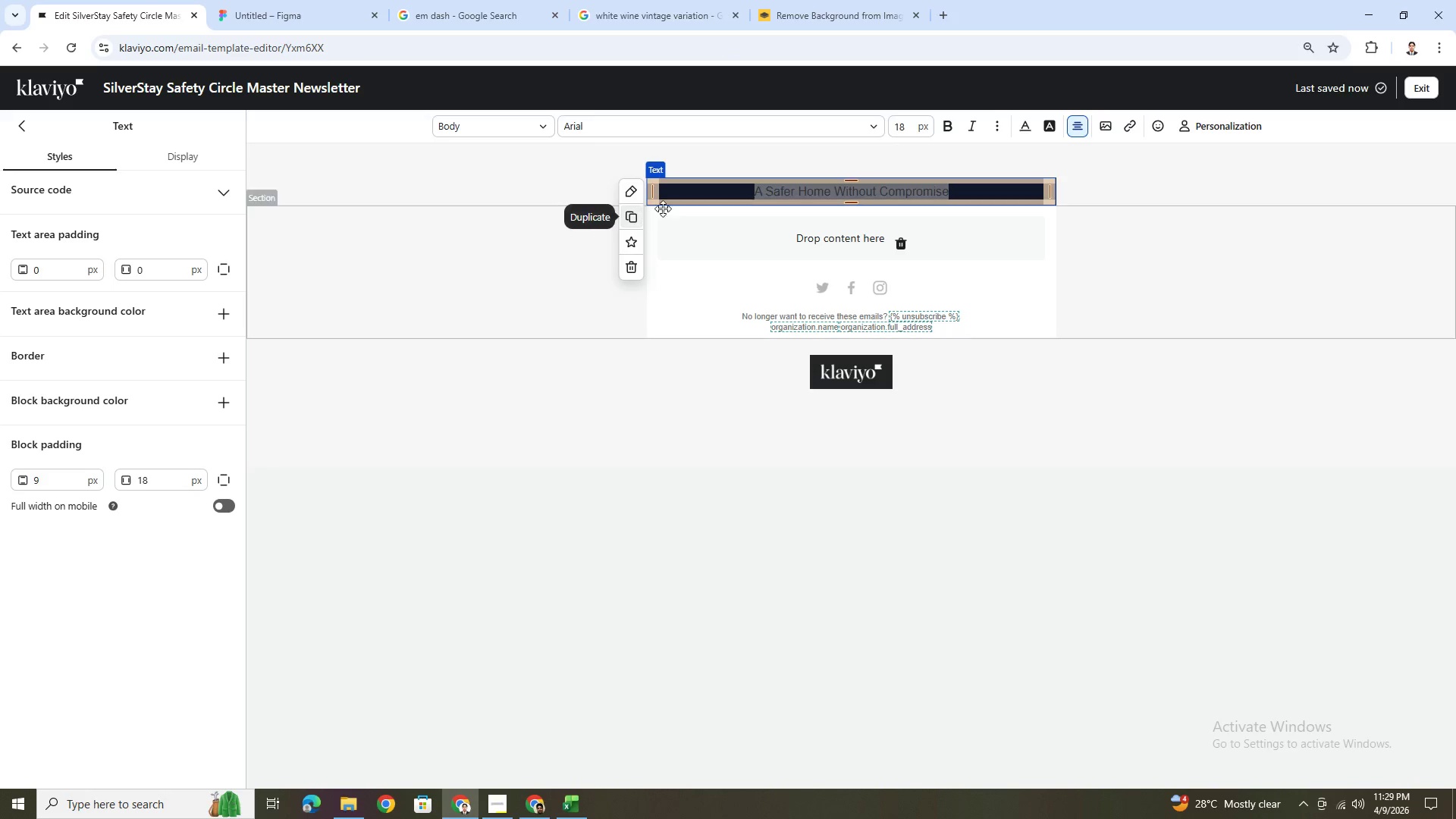 
left_click([954, 125])
 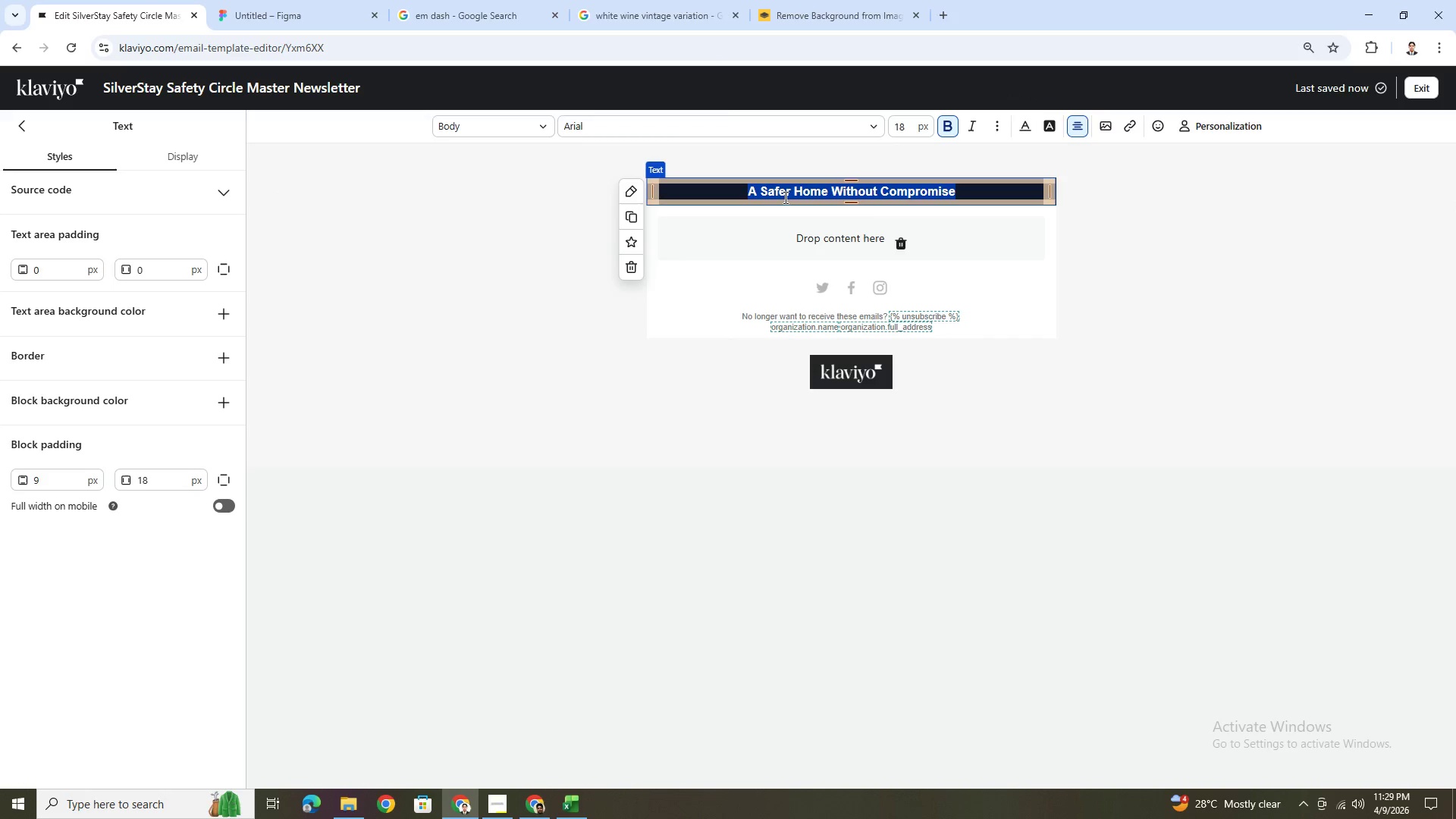 
left_click([758, 196])
 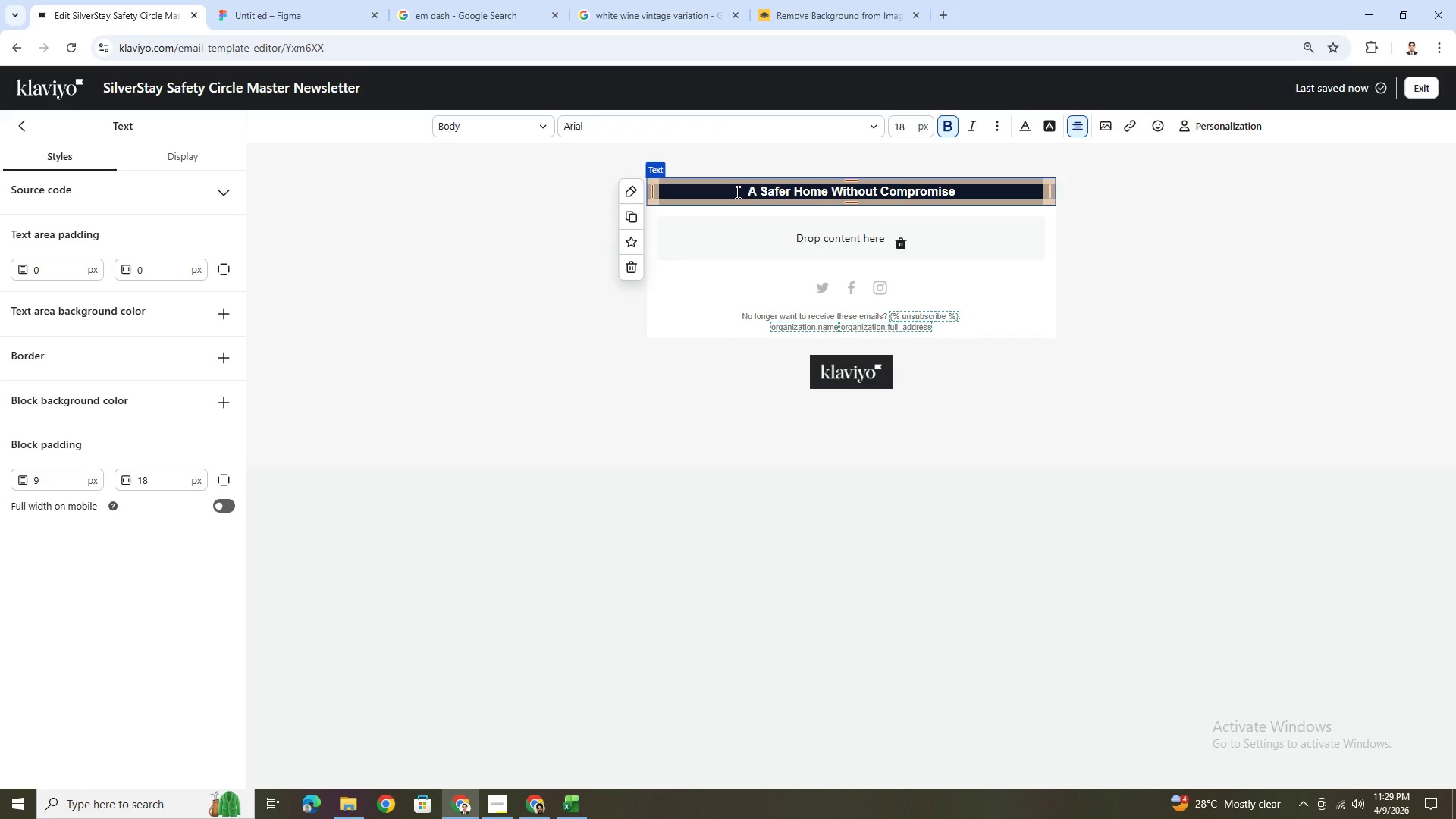 
left_click_drag(start_coordinate=[736, 192], to_coordinate=[953, 190])
 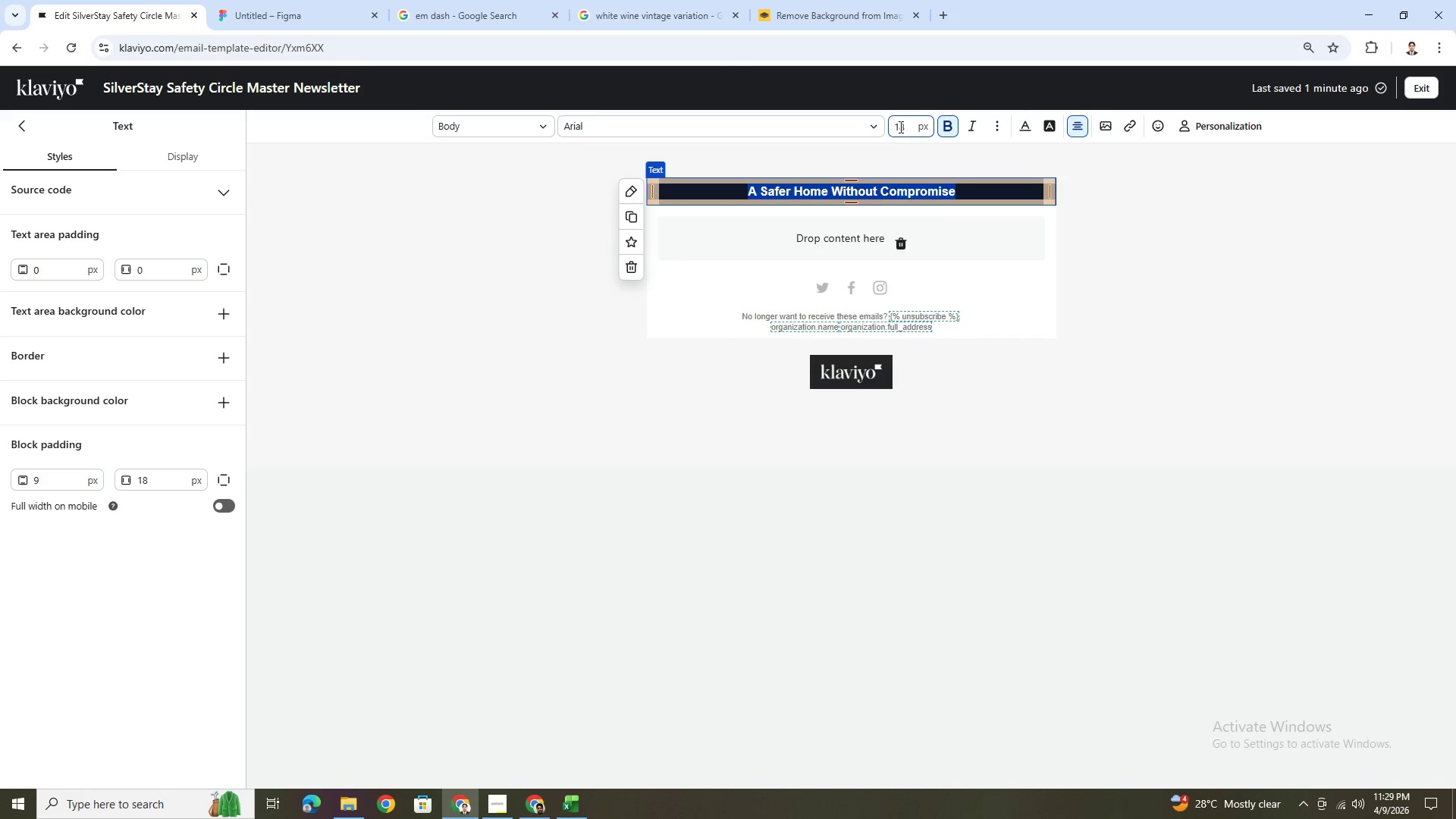 
double_click([901, 127])
 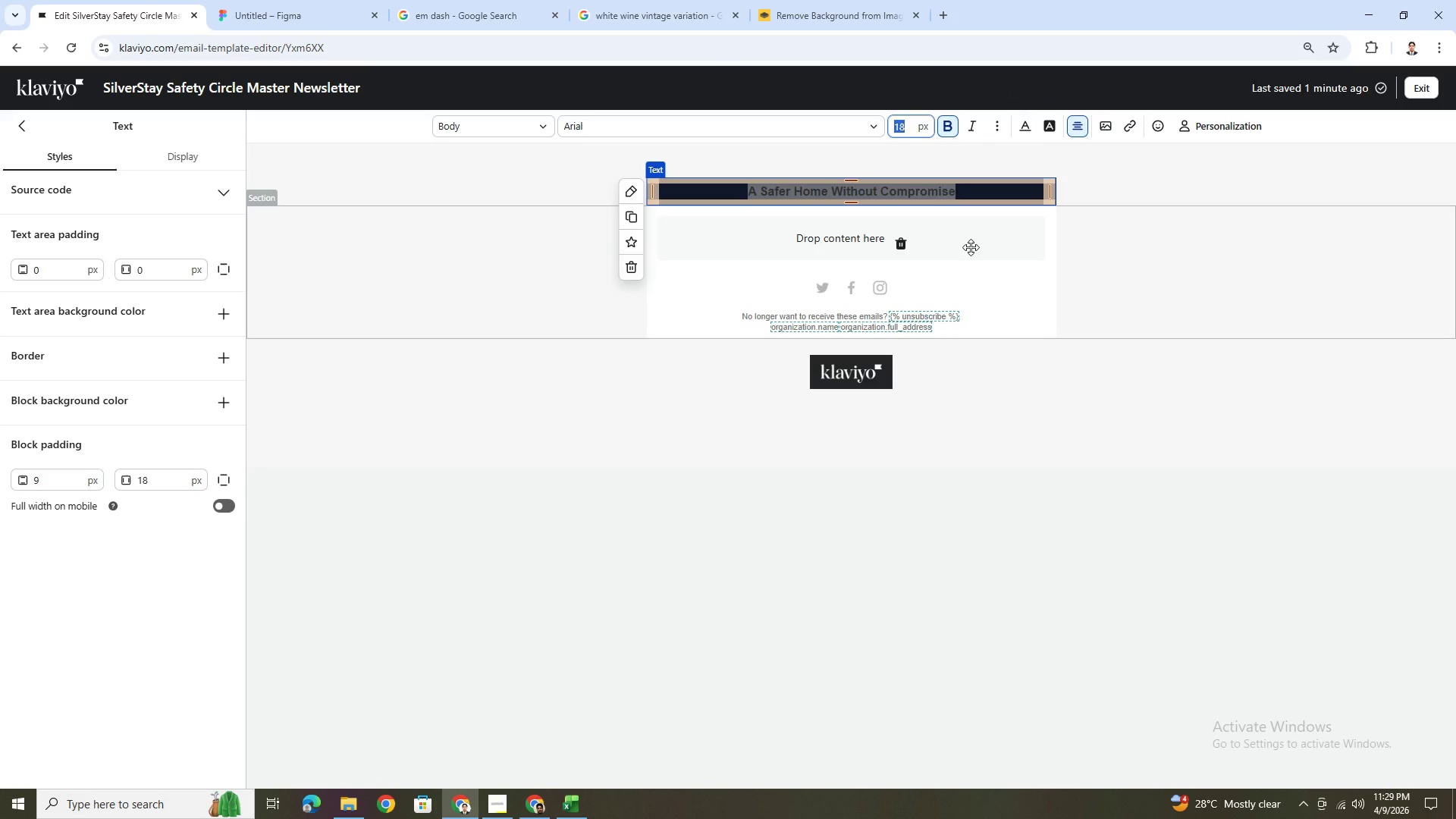 
key(Numpad4)
 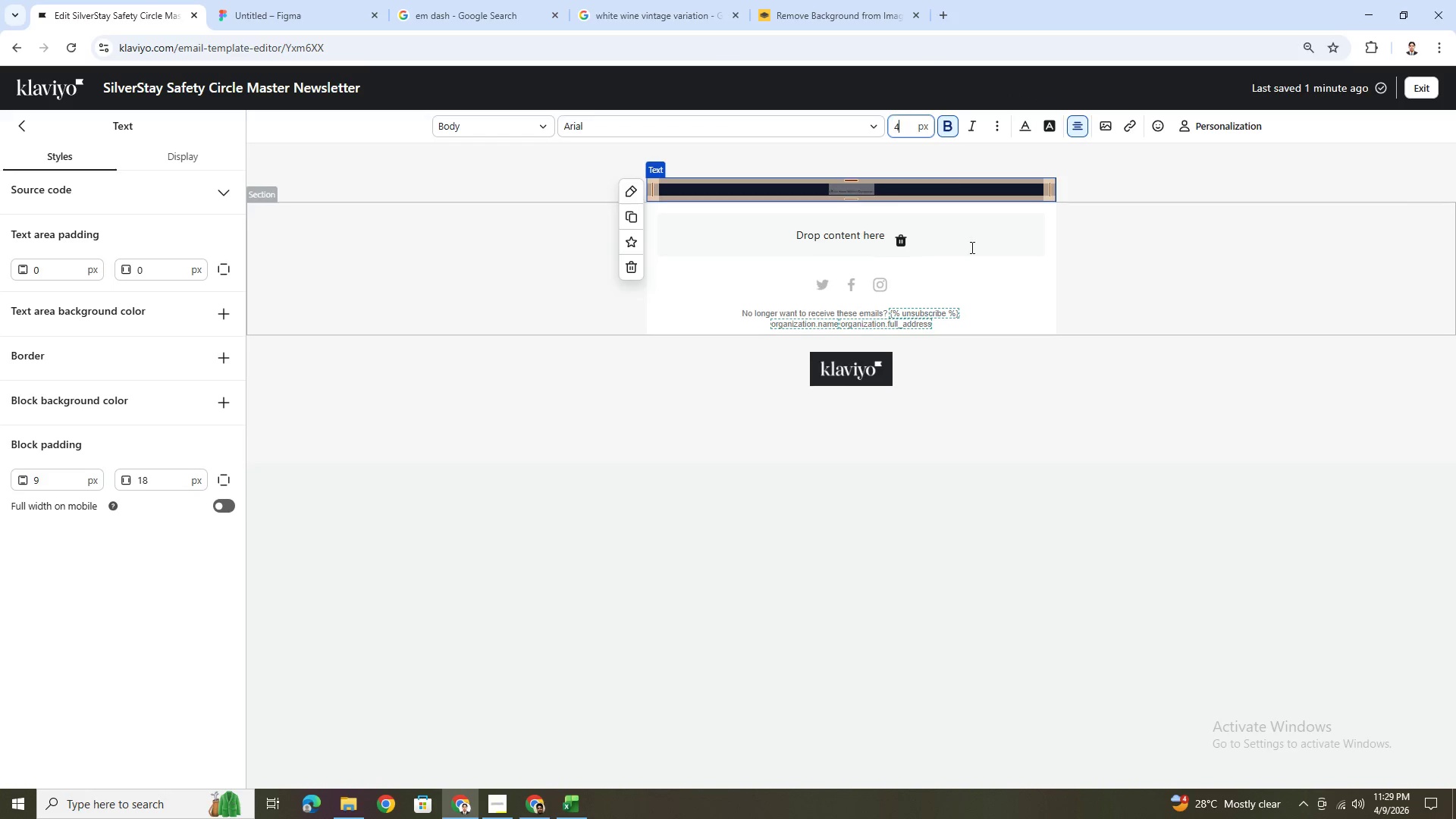 
key(Numpad8)
 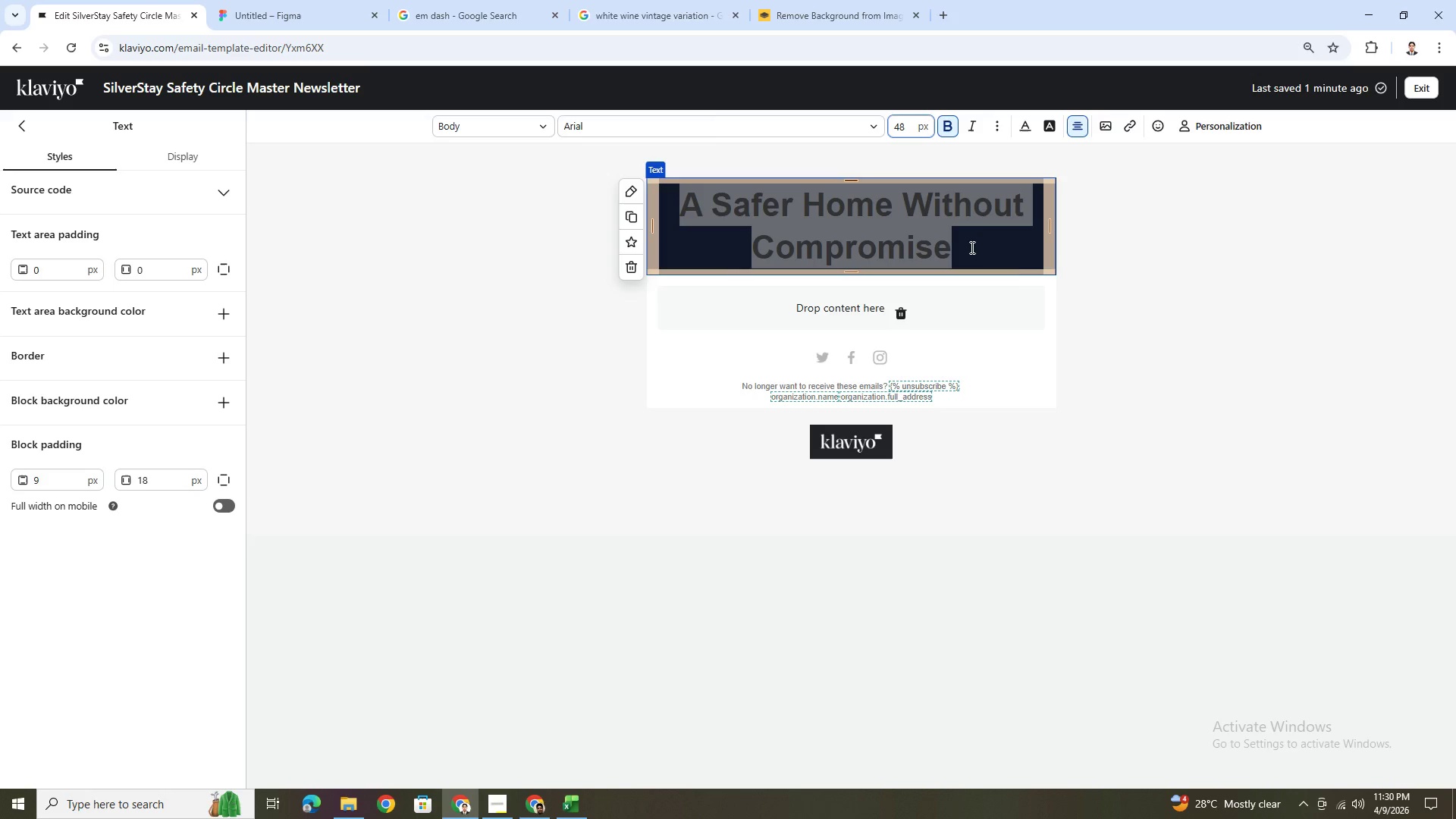 
left_click([1055, 325])
 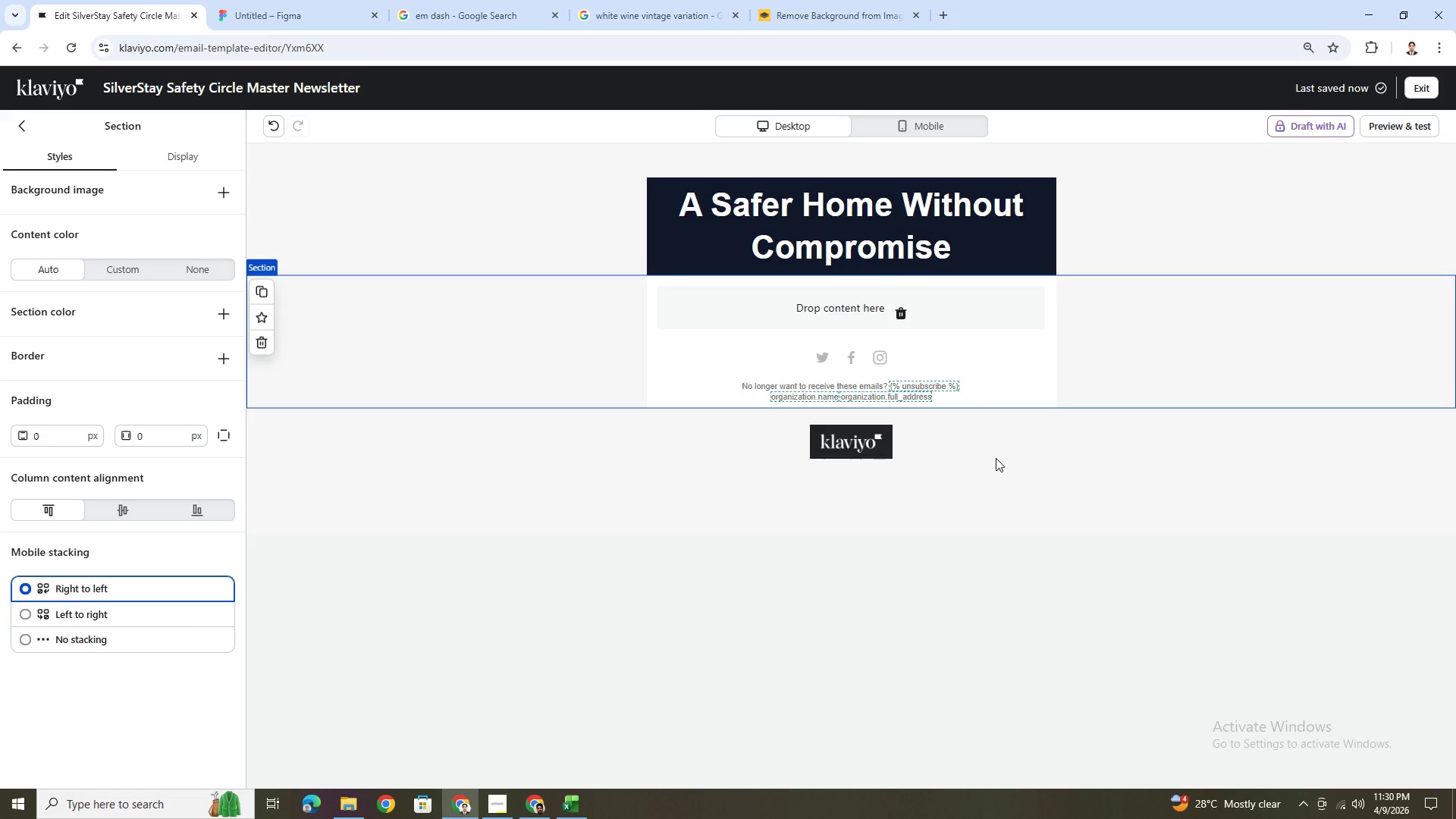 
wait(48.19)
 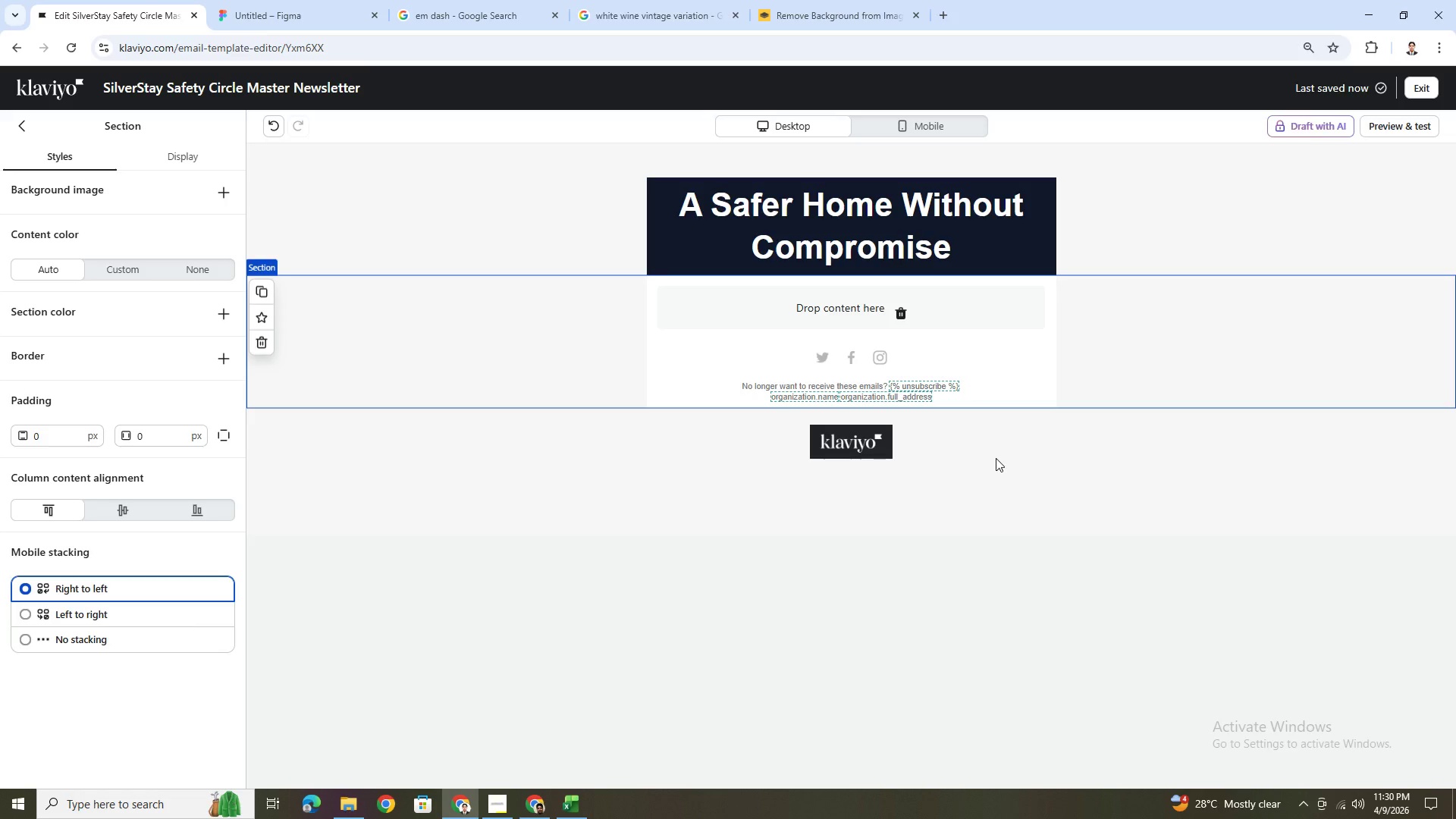 
left_click([1269, 564])
 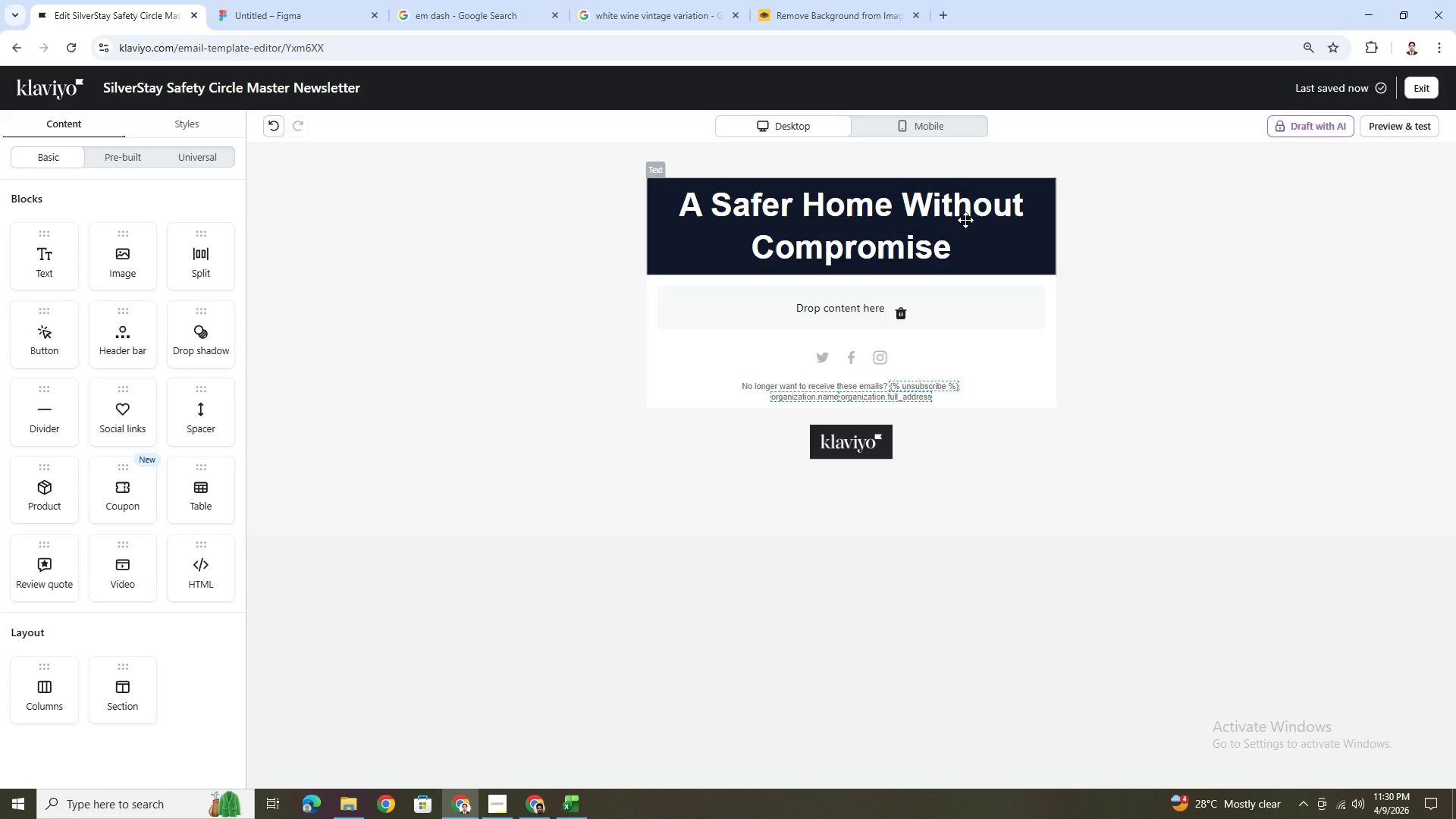 
double_click([964, 216])
 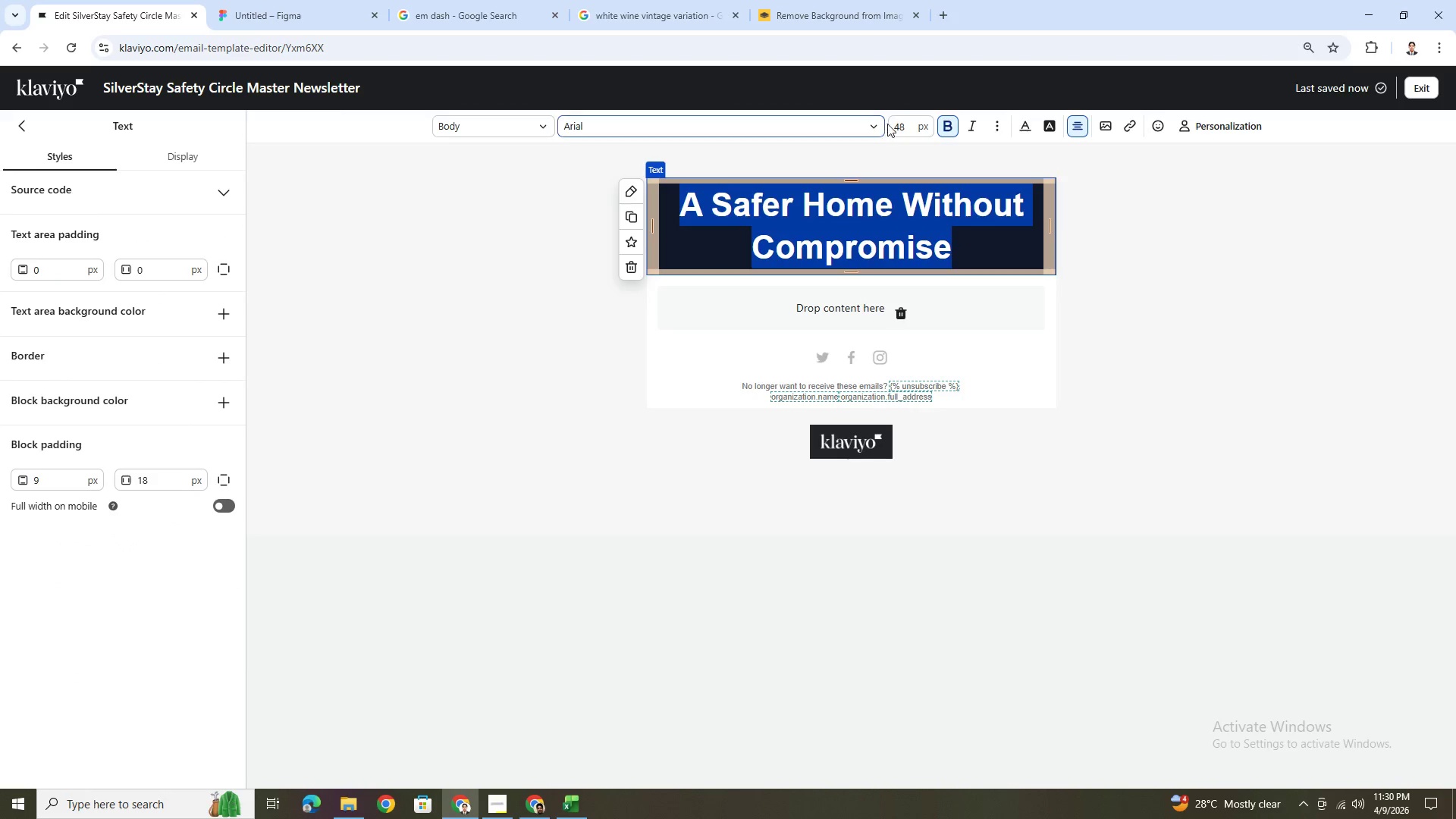 
double_click([898, 123])
 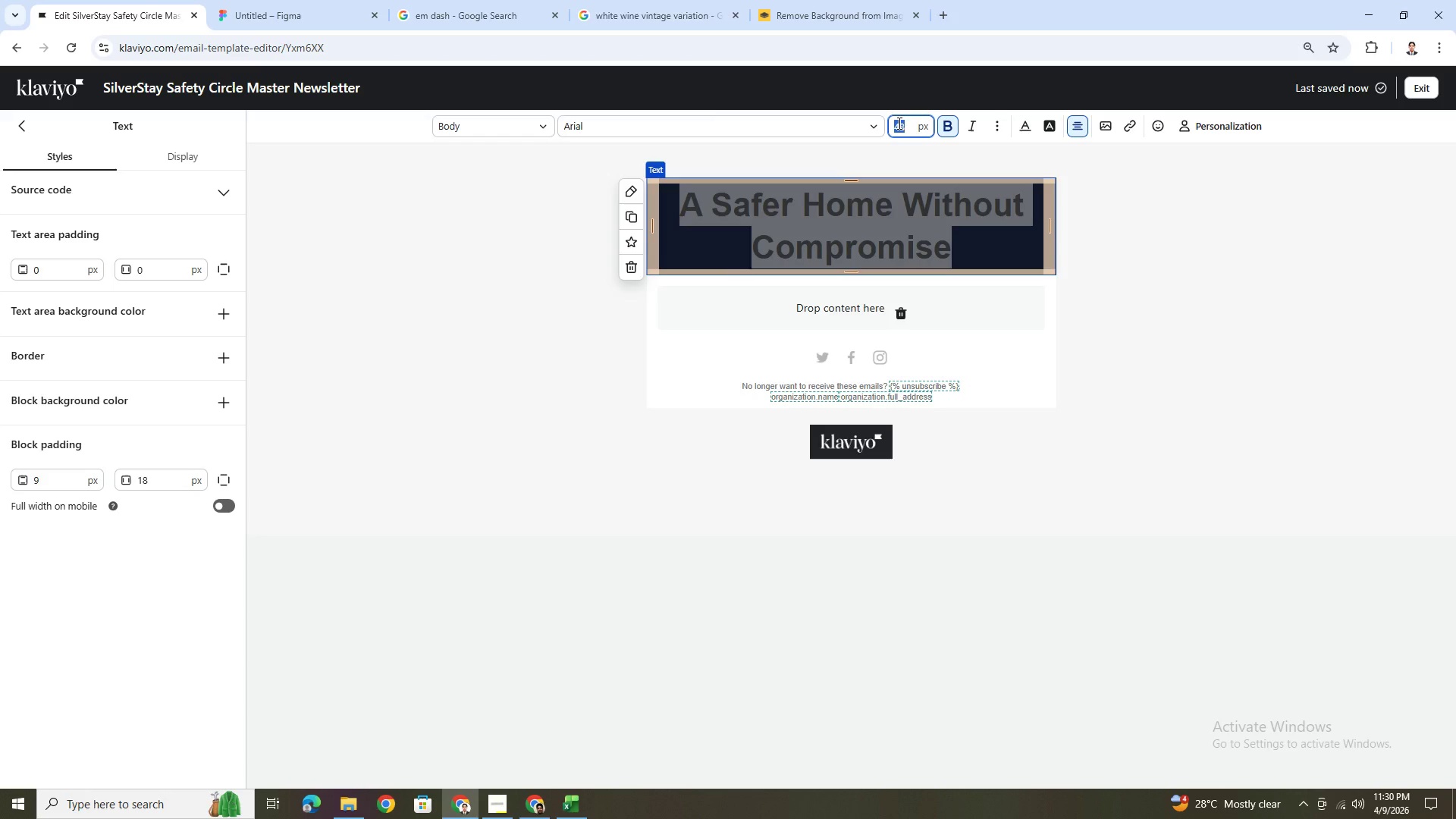 
key(Numpad3)
 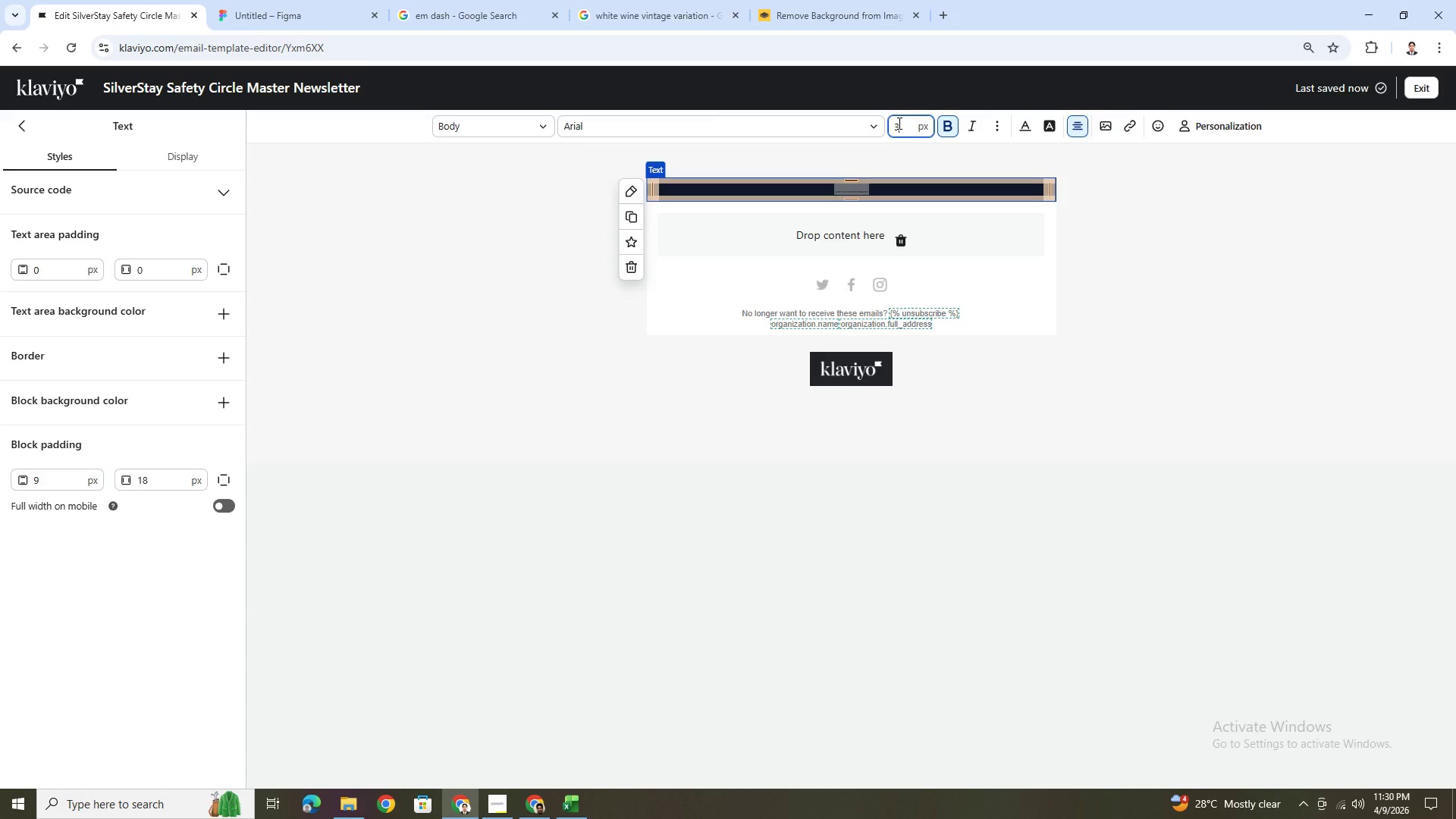 
key(Numpad2)
 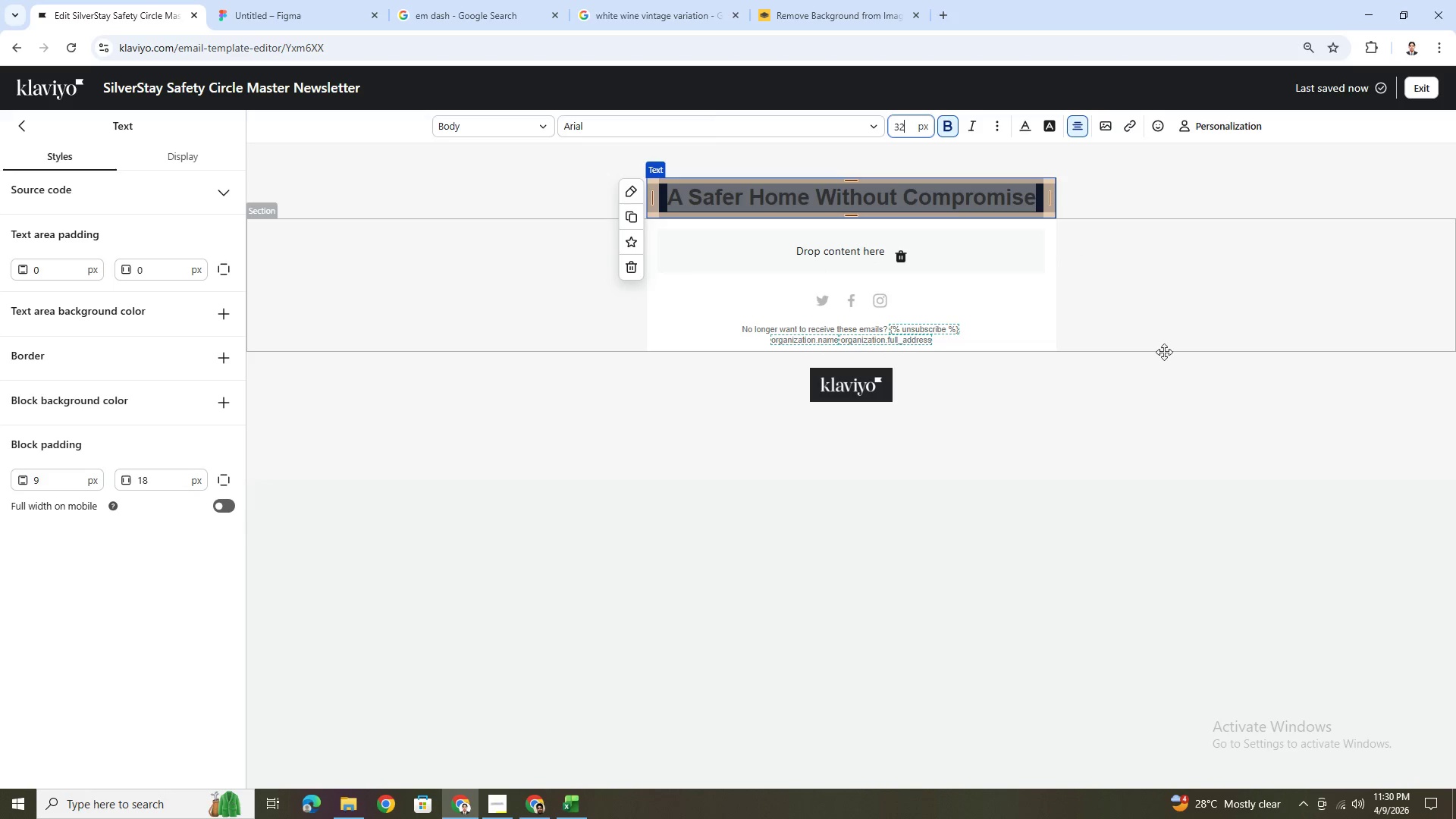 
left_click([1164, 351])
 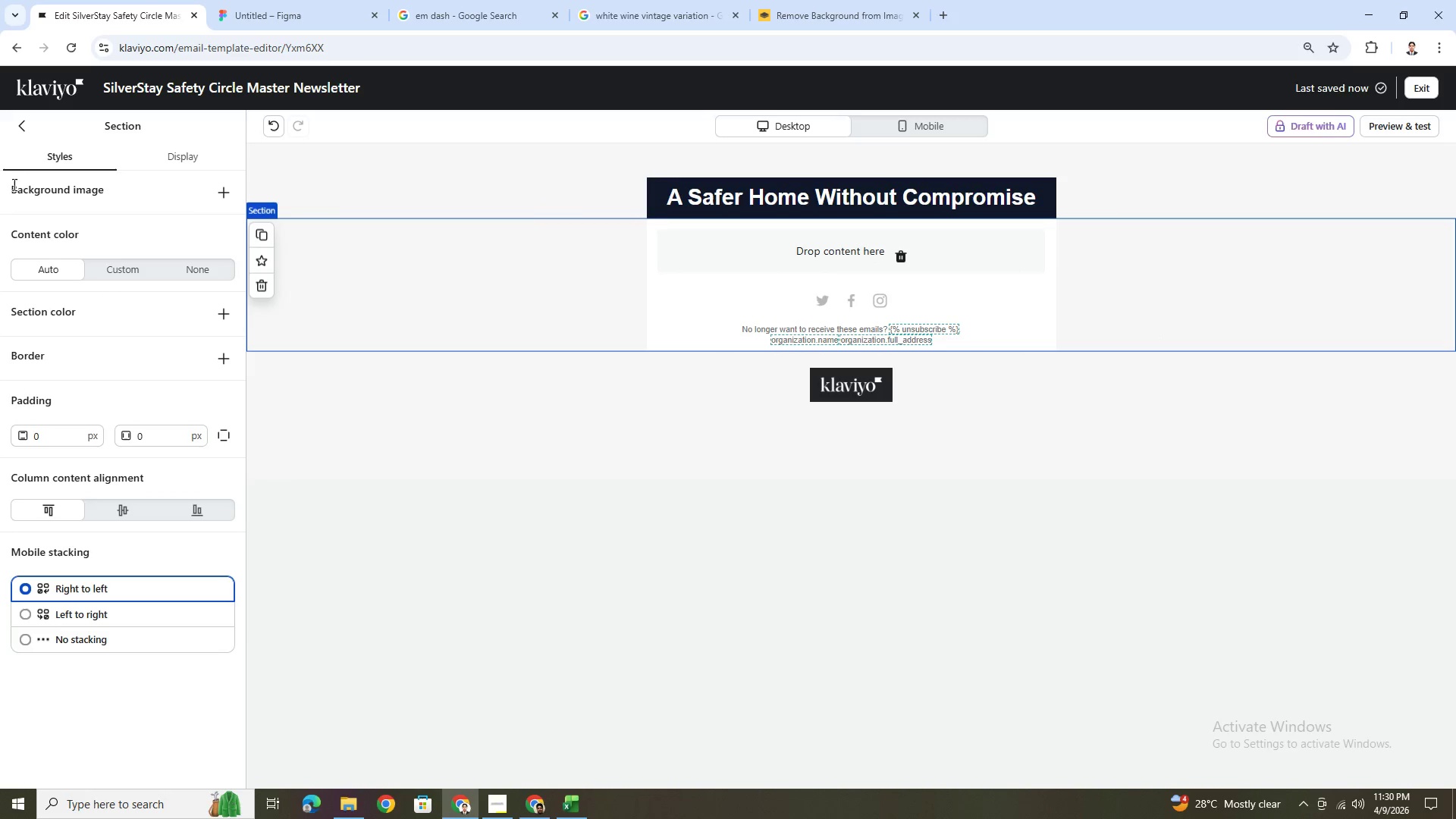 
left_click([19, 131])
 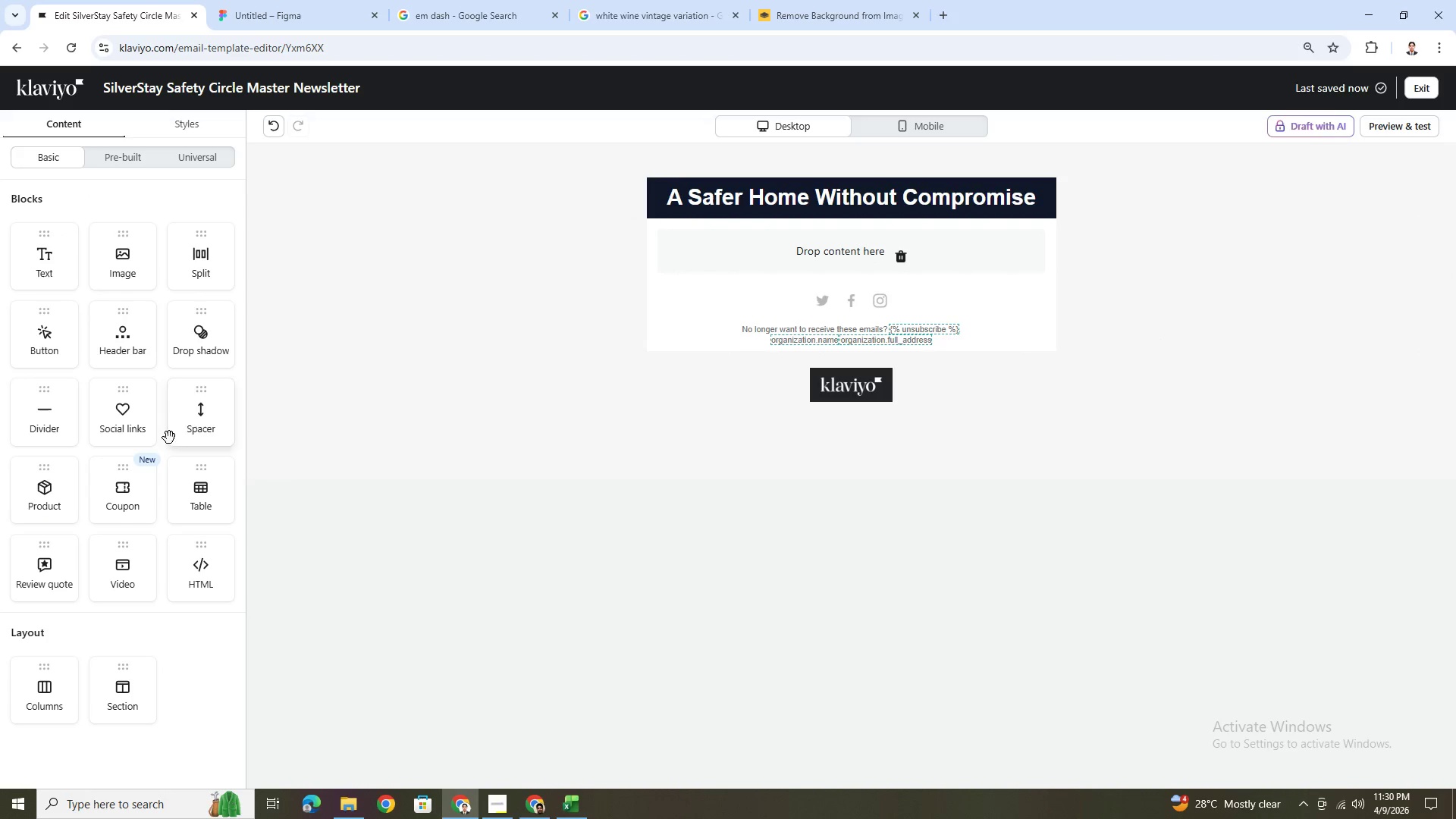 
left_click_drag(start_coordinate=[181, 416], to_coordinate=[828, 214])
 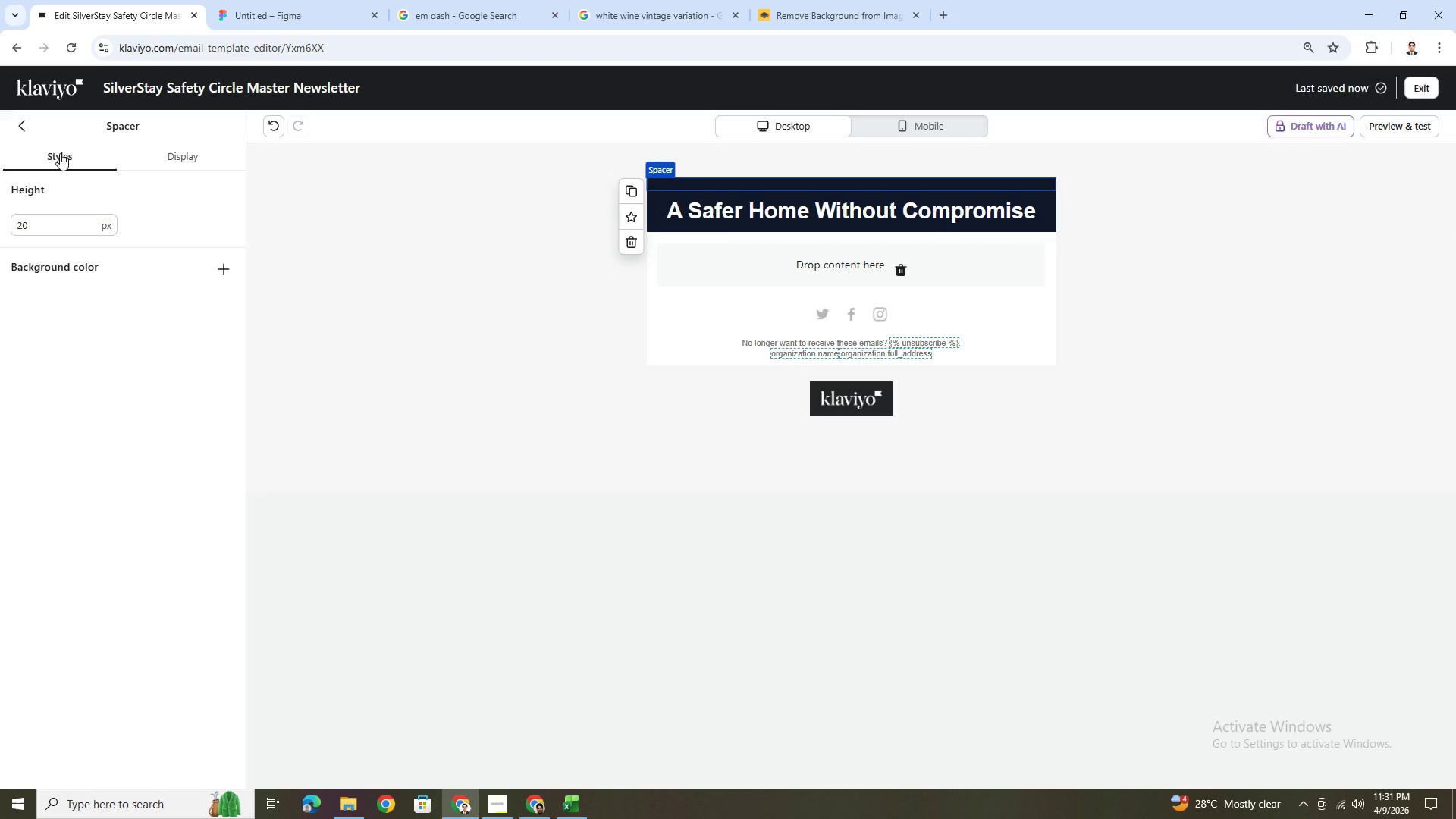 
left_click([11, 121])
 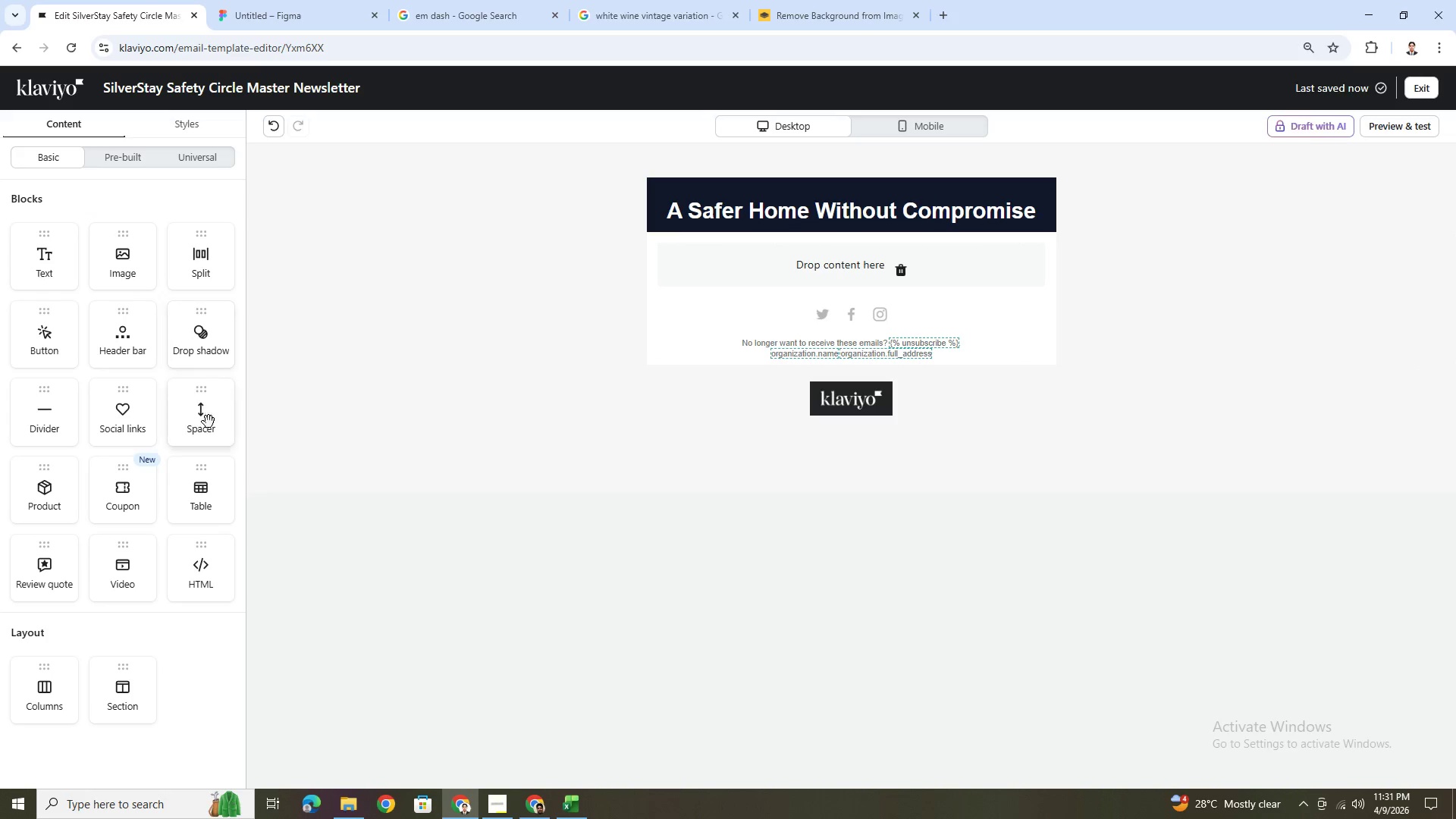 
left_click_drag(start_coordinate=[204, 426], to_coordinate=[949, 249])
 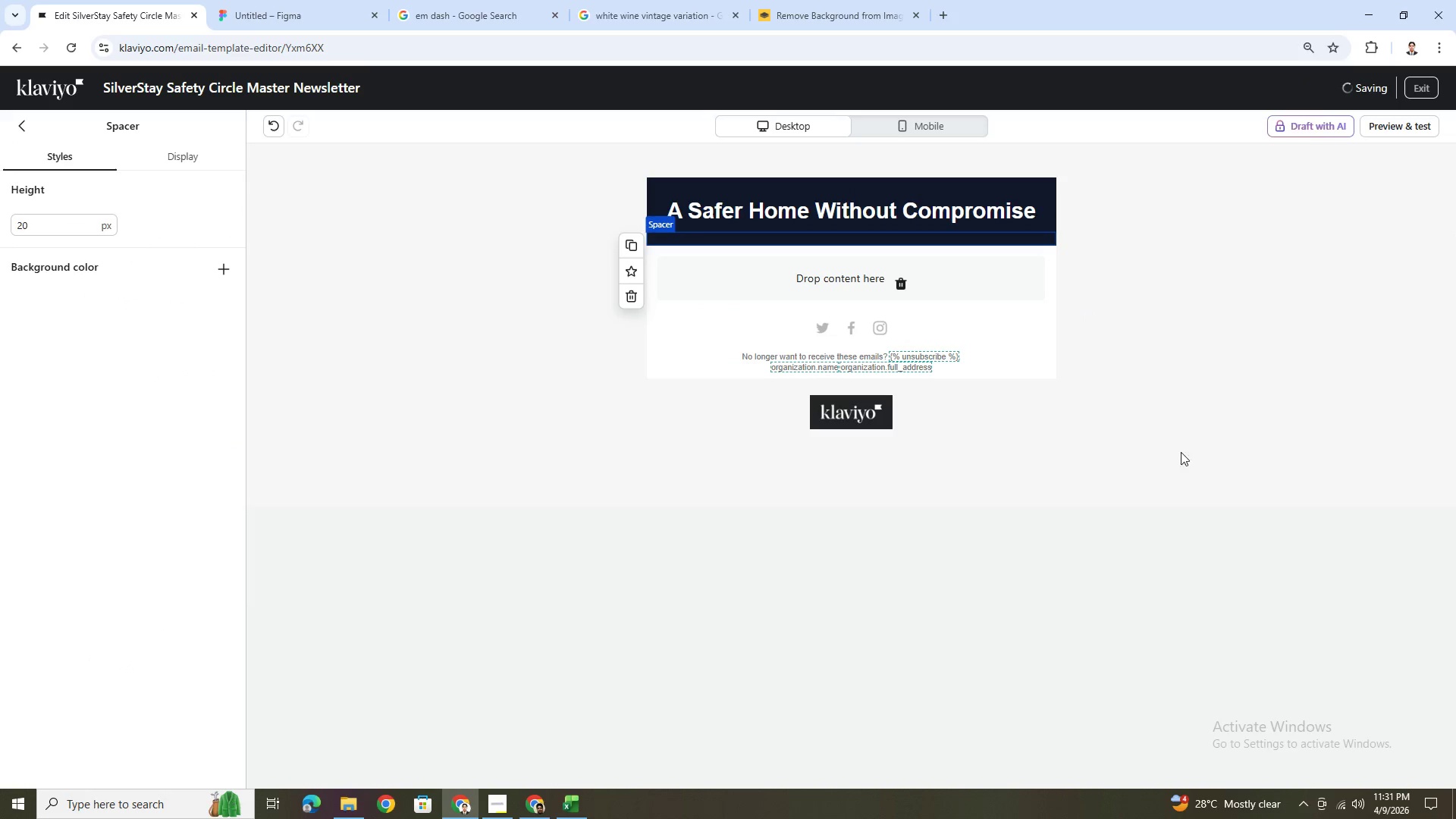 
left_click([1173, 494])
 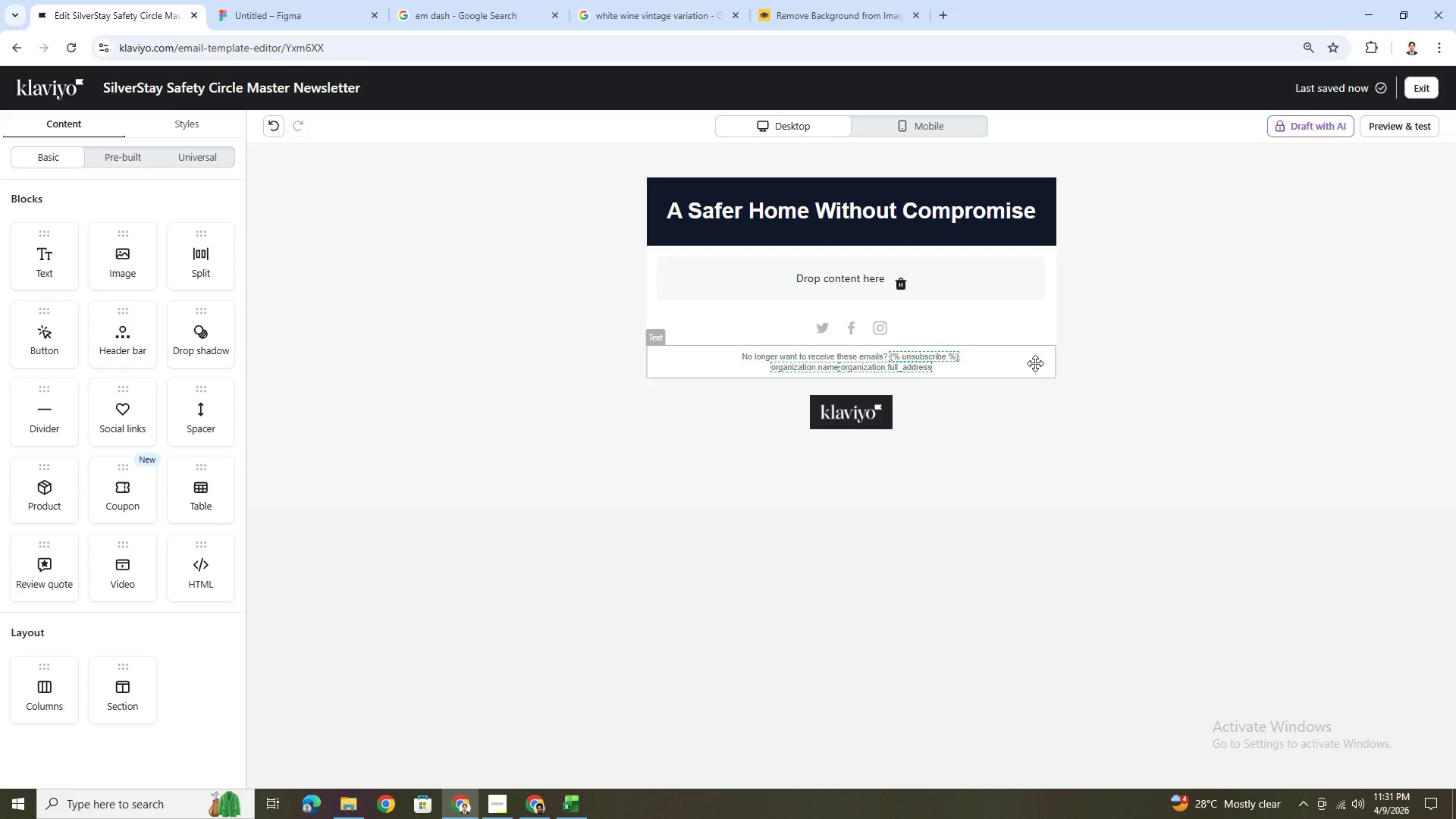 
wait(22.78)
 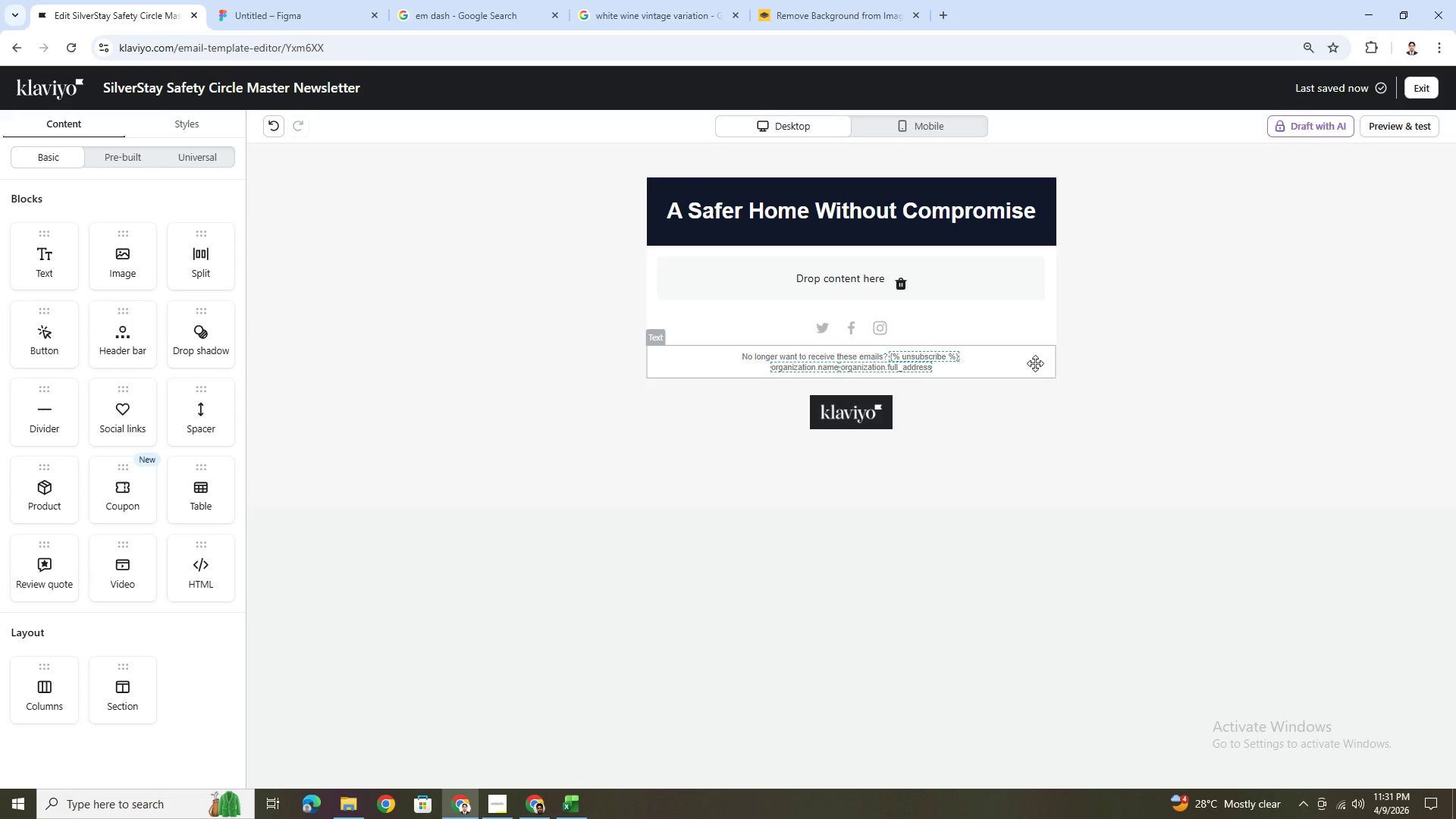 
scroll: coordinate [1012, 412], scroll_direction: up, amount: 1.0
 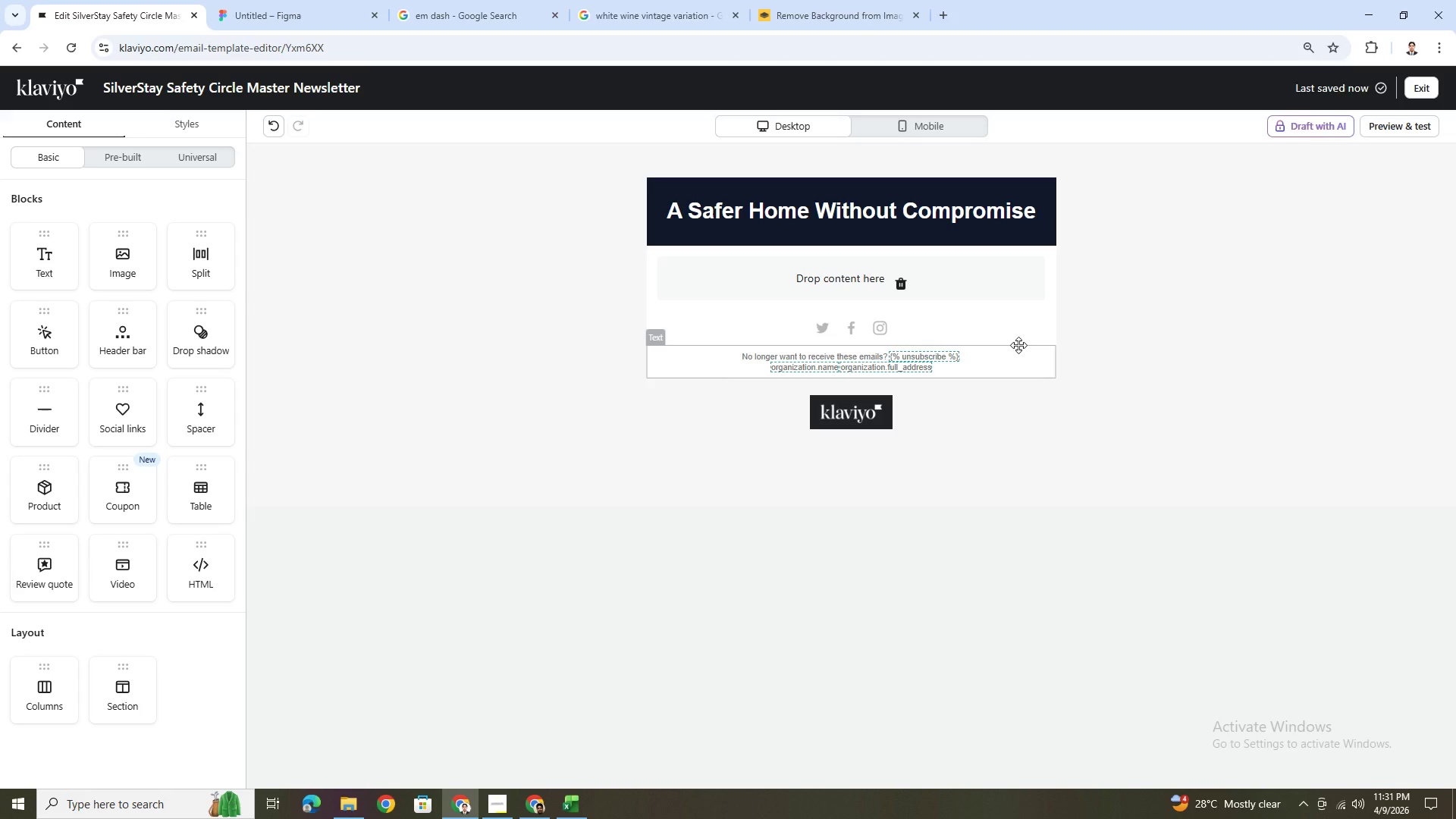 
left_click([1018, 345])
 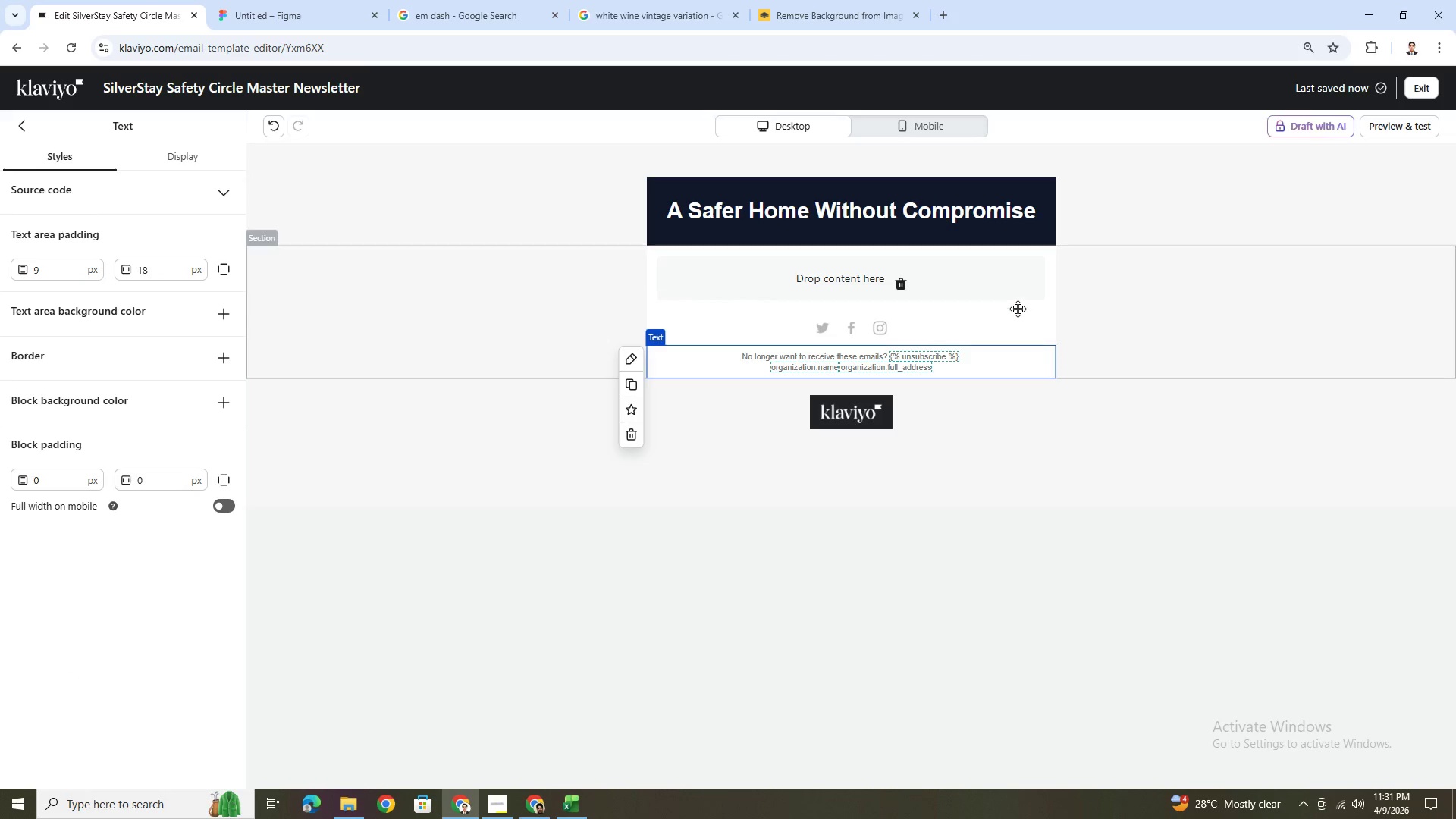 
left_click([1017, 300])
 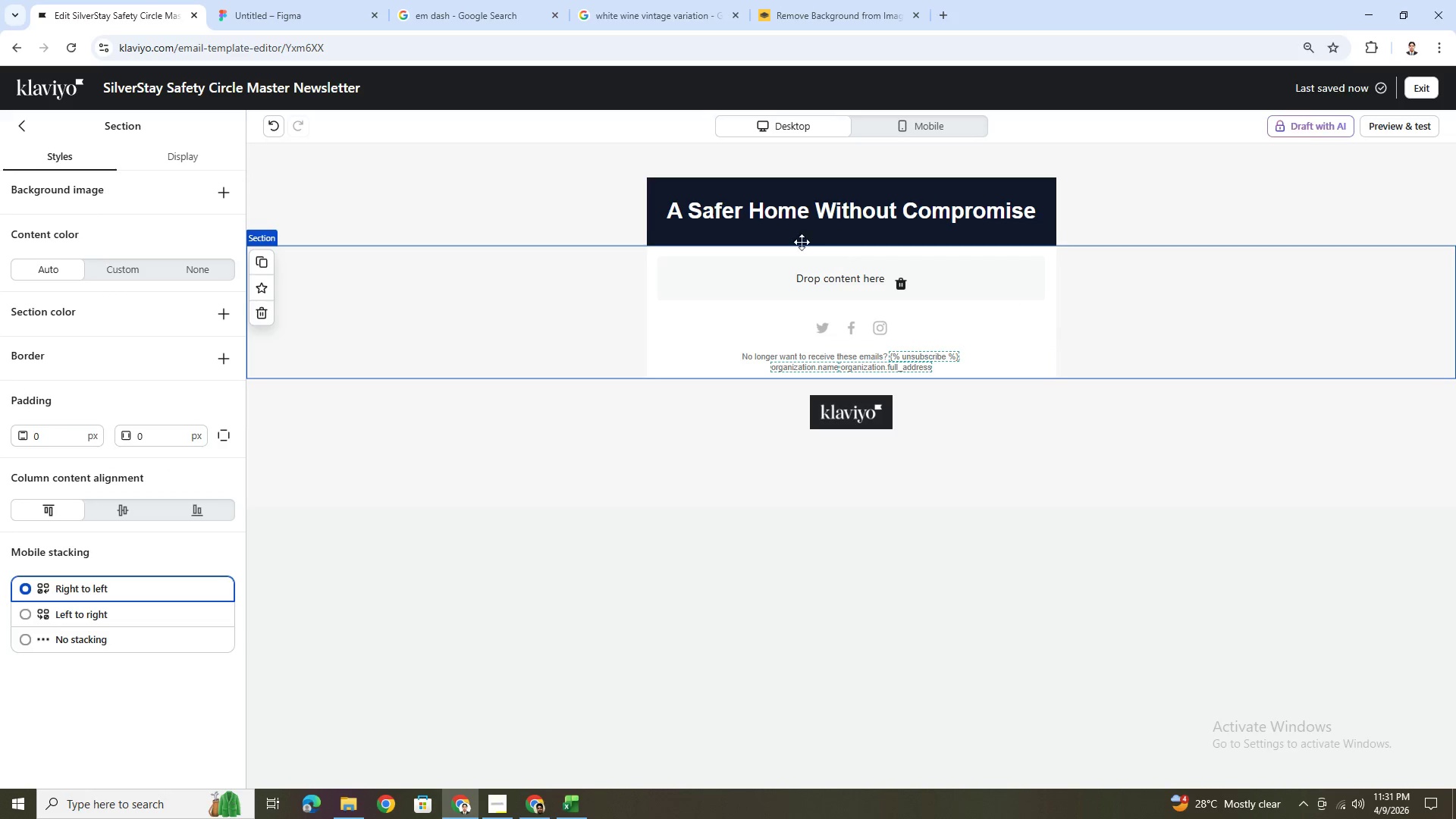 
left_click([755, 207])
 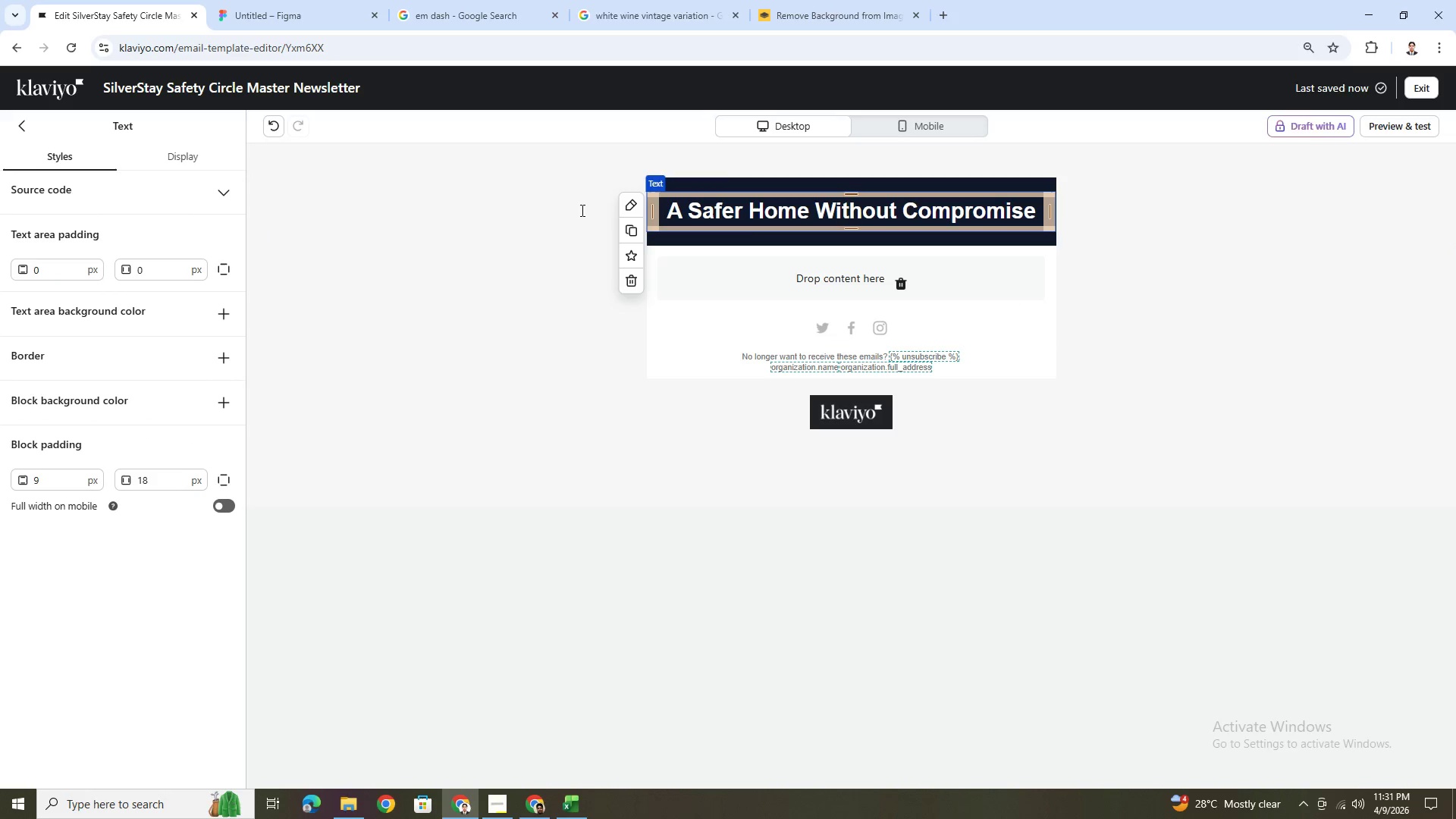 
left_click([581, 210])
 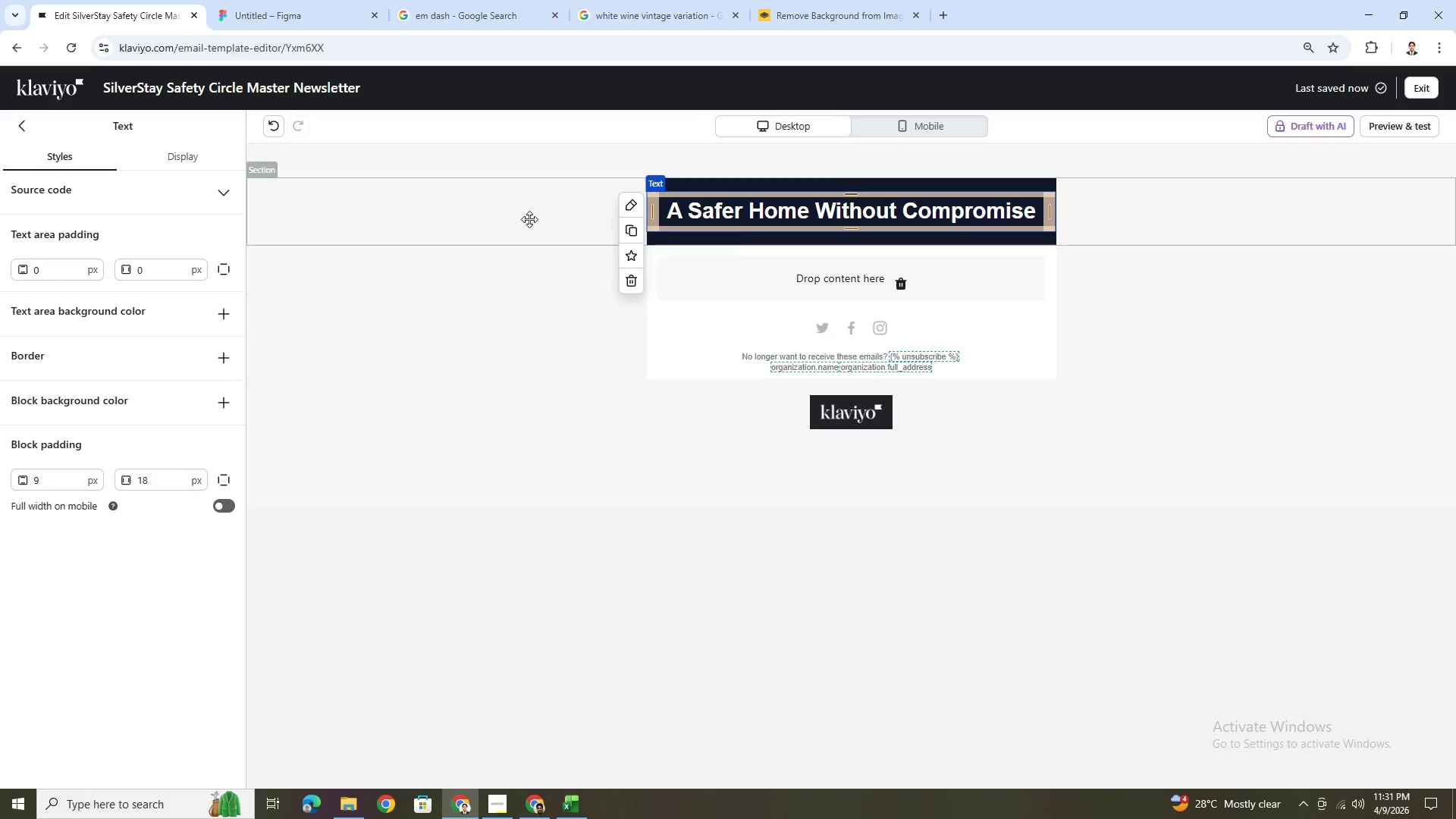 
left_click([774, 231])
 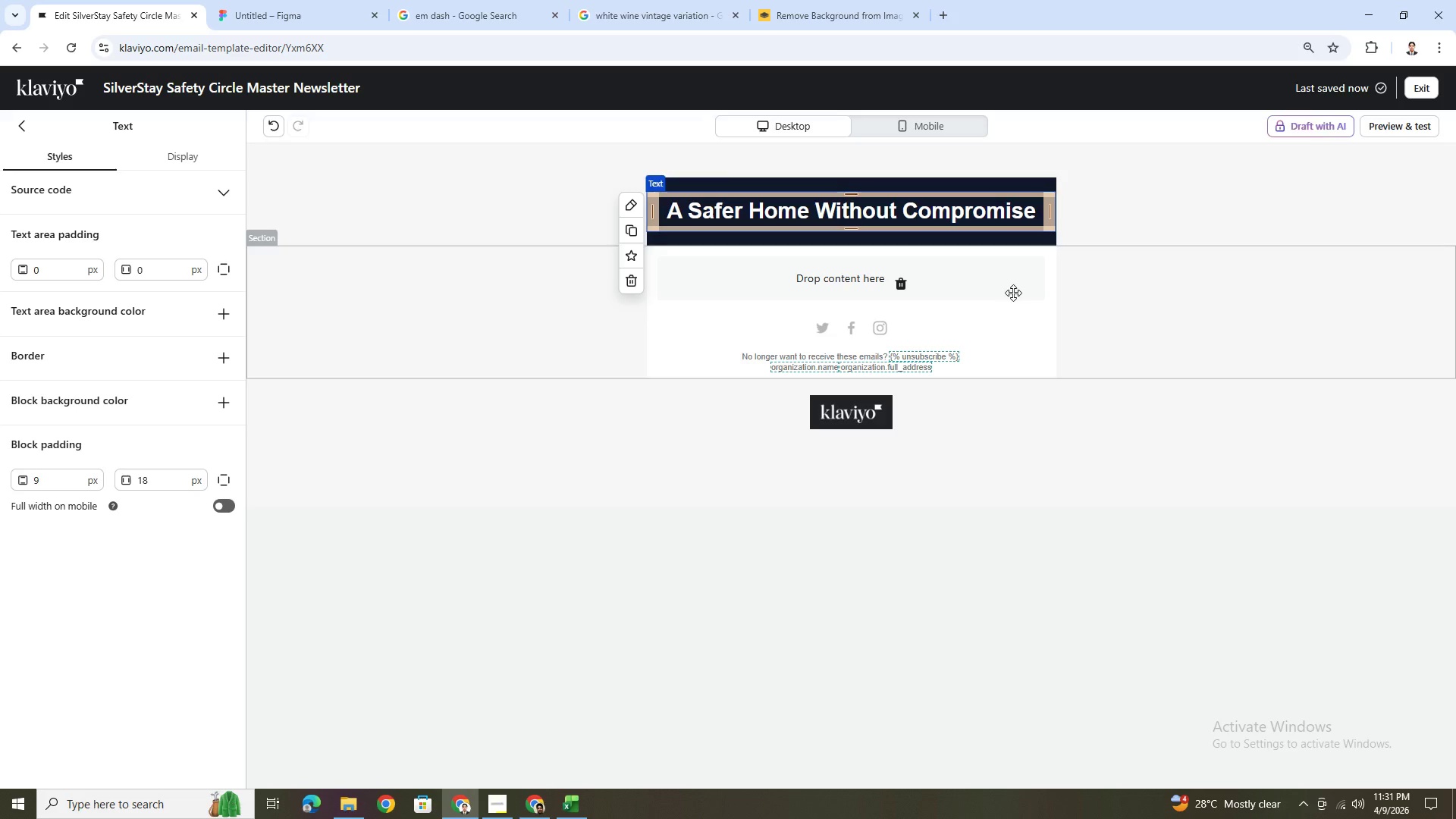 
wait(16.5)
 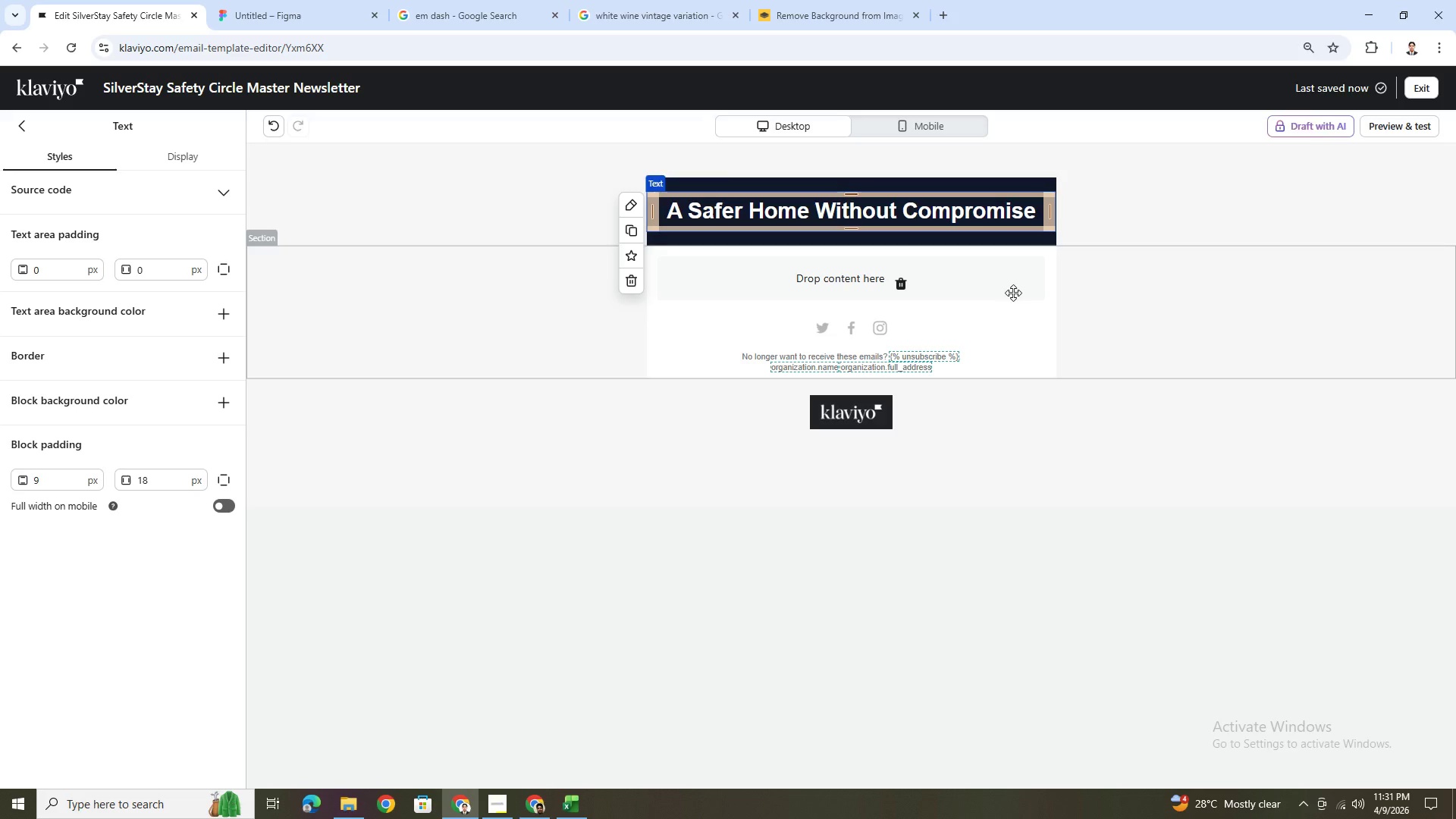 
left_click([488, 193])
 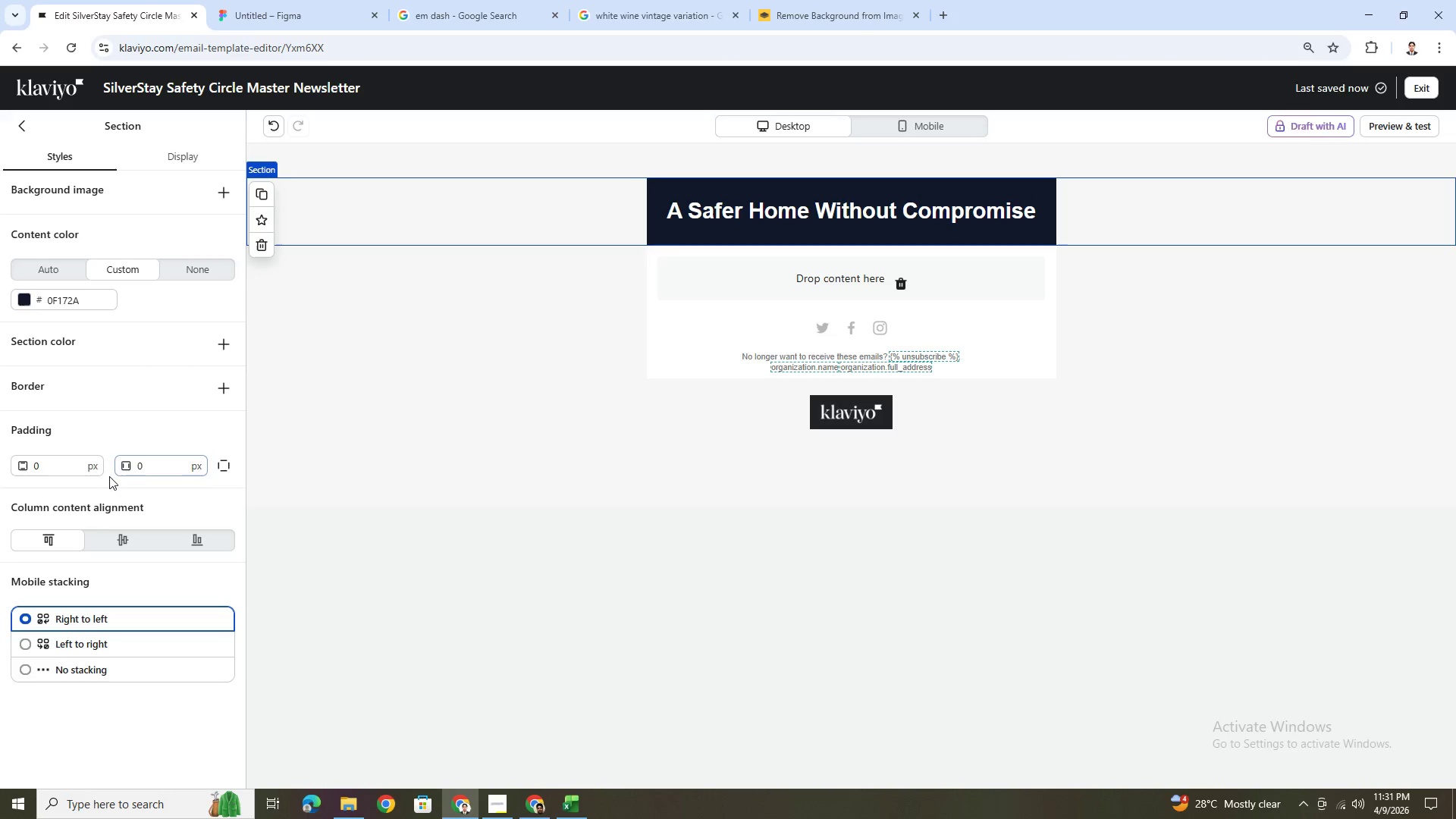 
double_click([61, 467])
 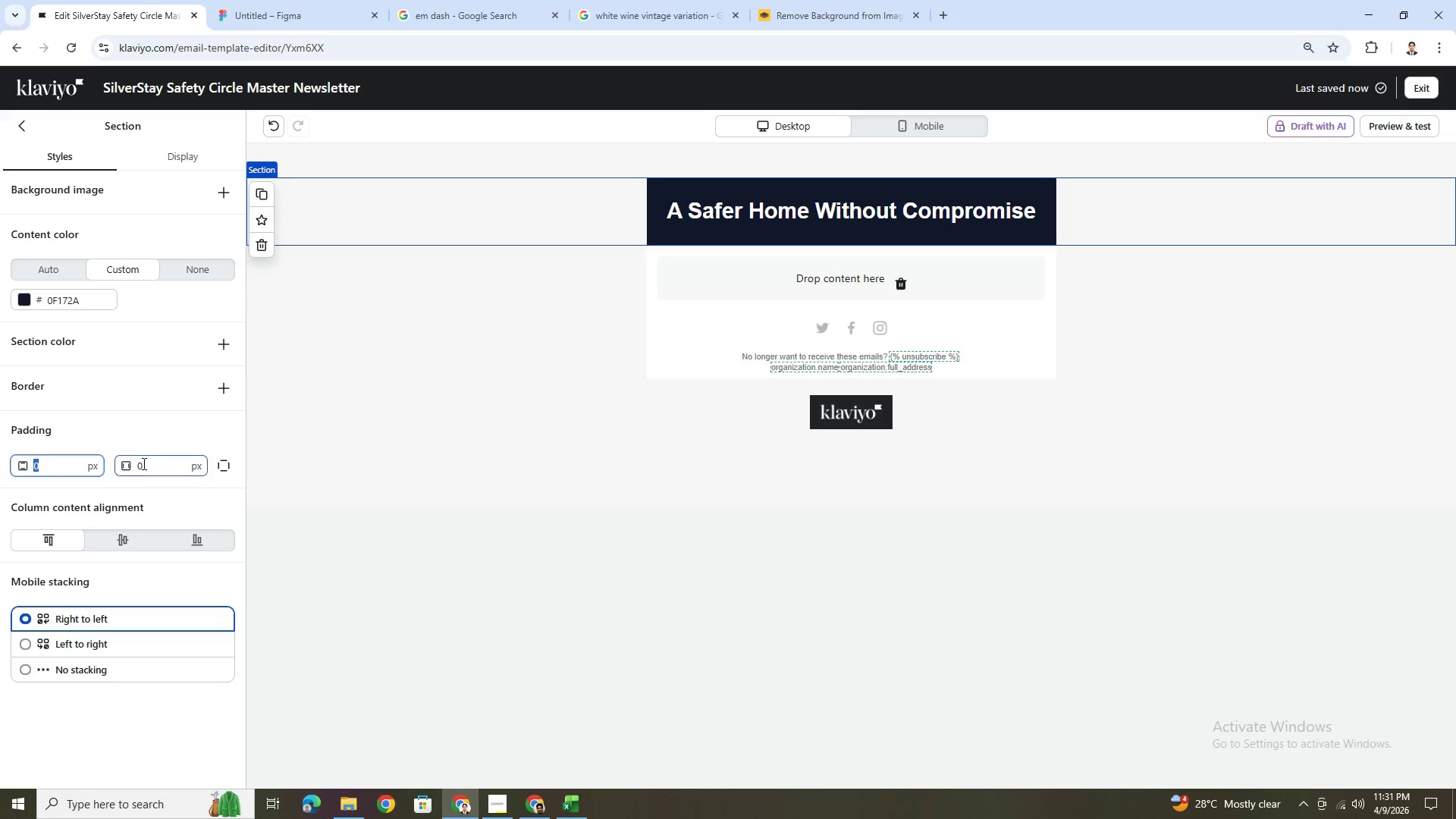 
double_click([146, 465])
 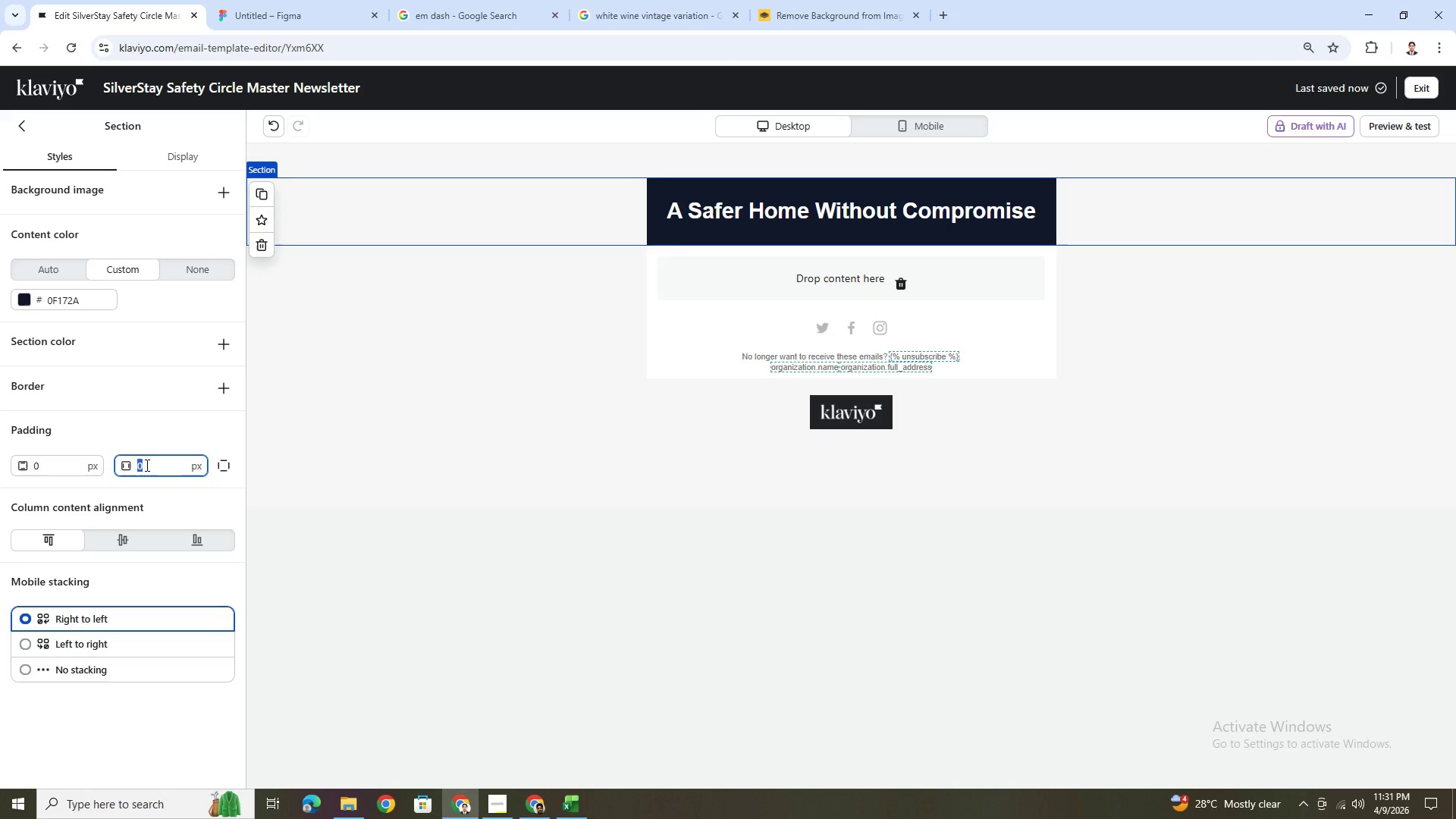 
key(Numpad1)
 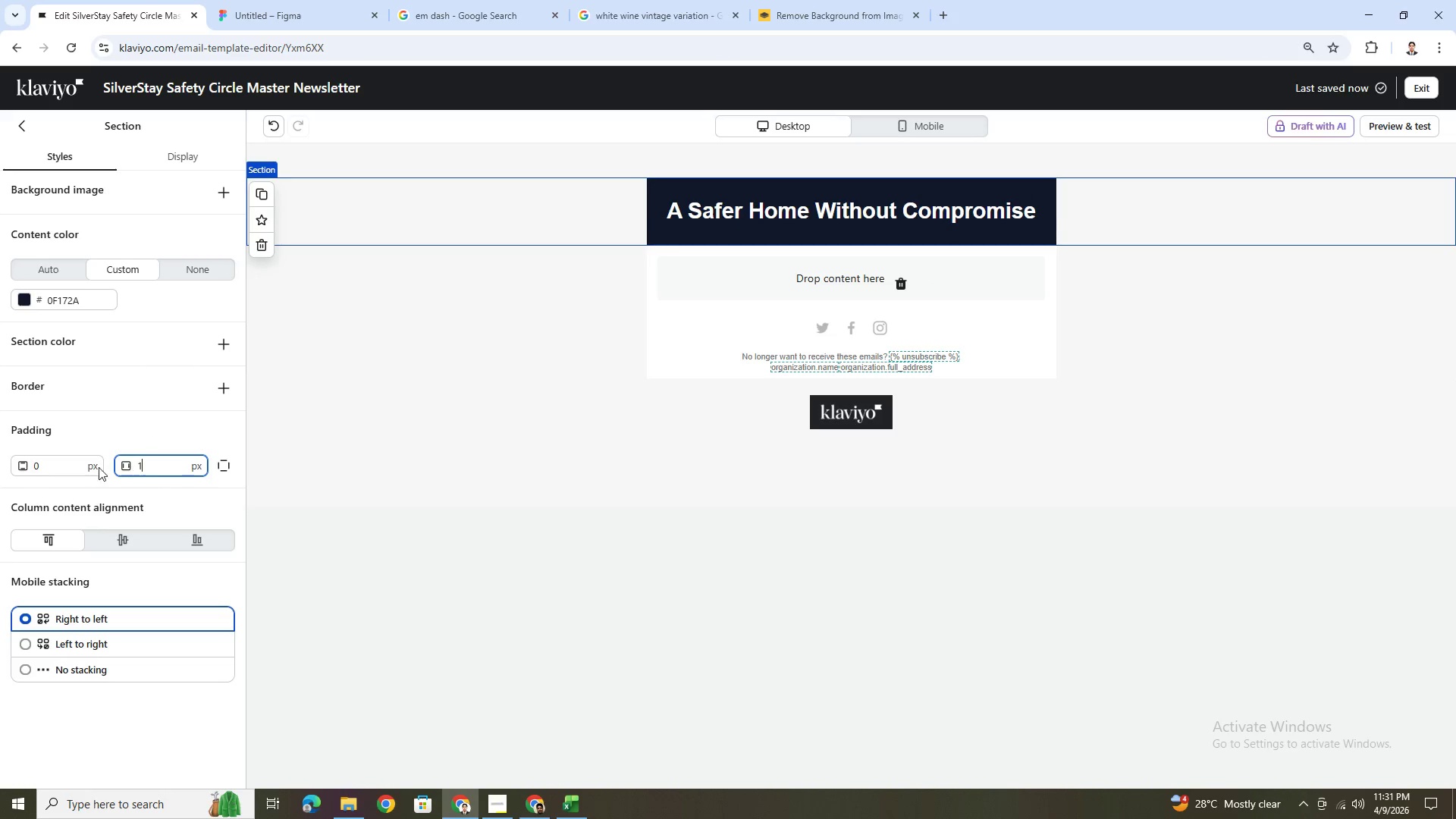 
key(Numpad8)
 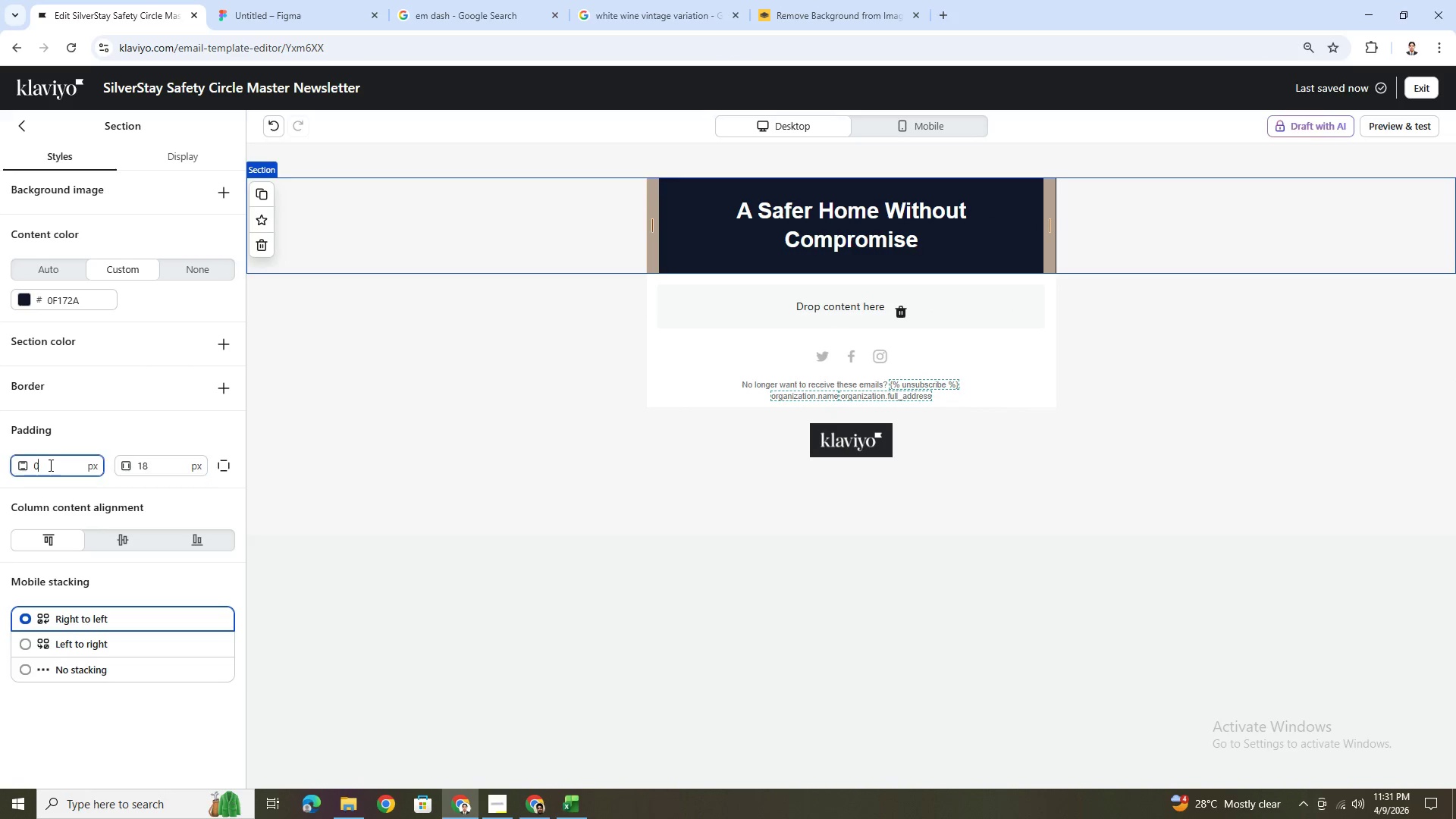 
double_click([49, 465])
 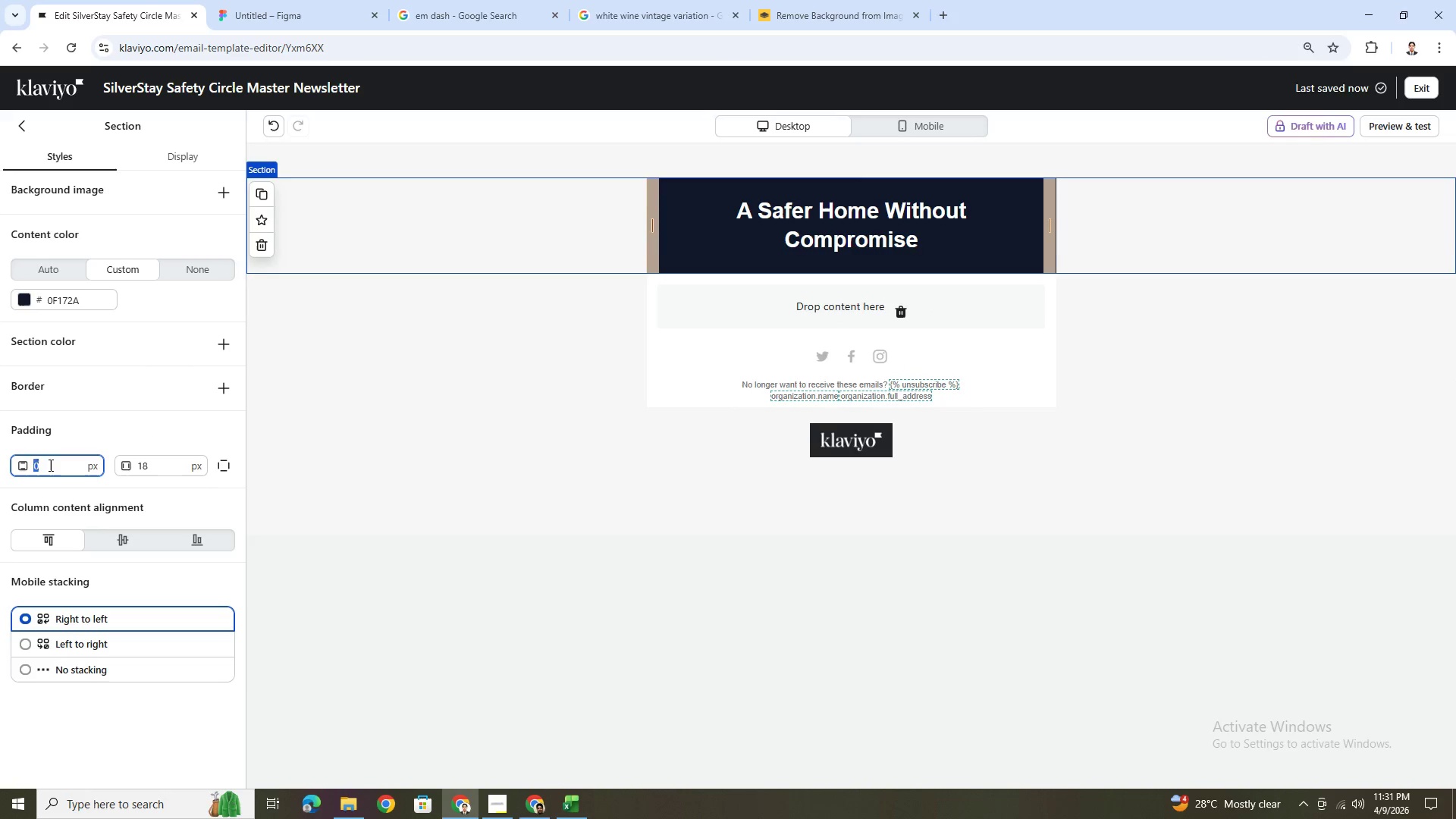 
key(Numpad1)
 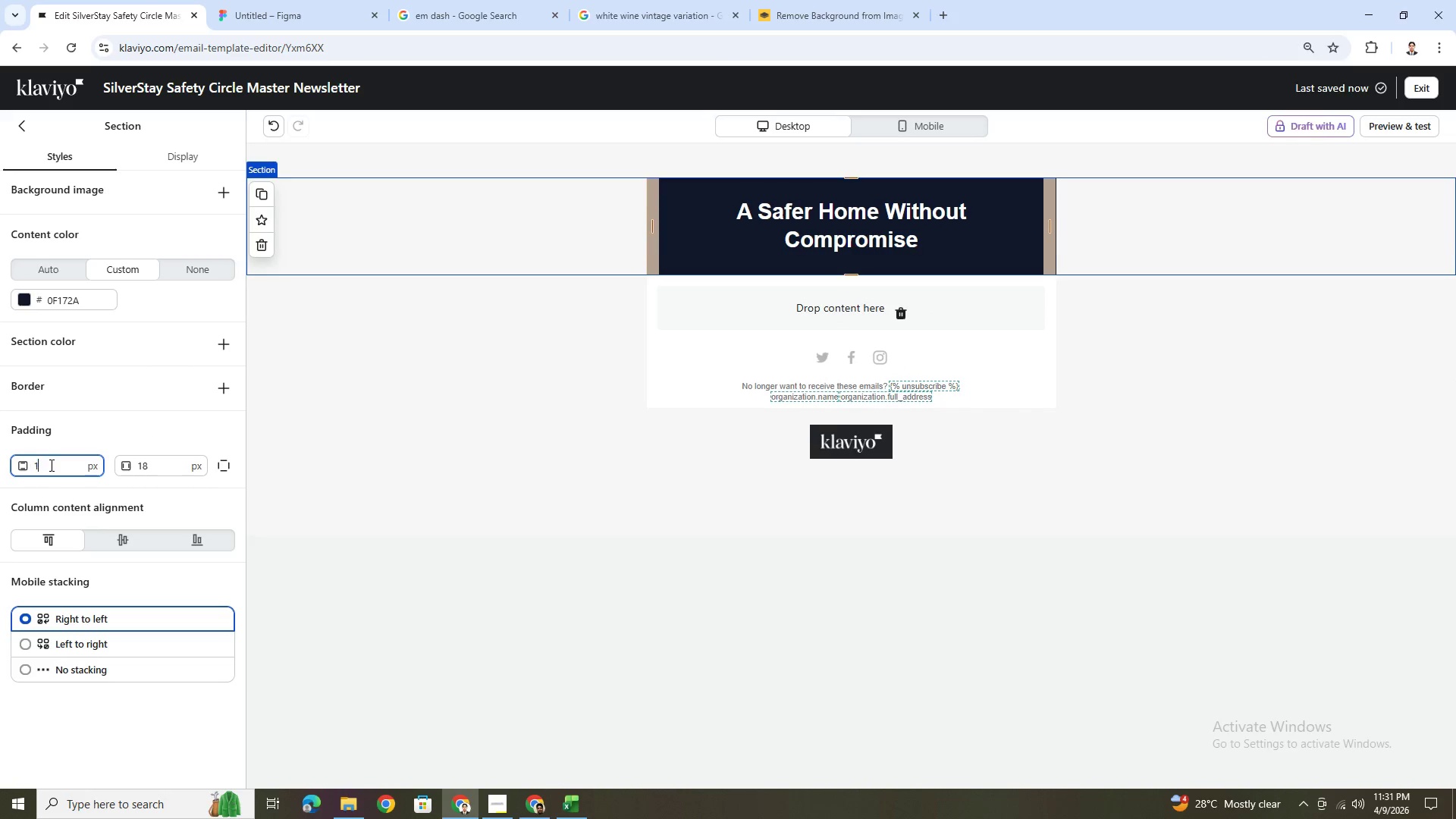 
key(Numpad8)
 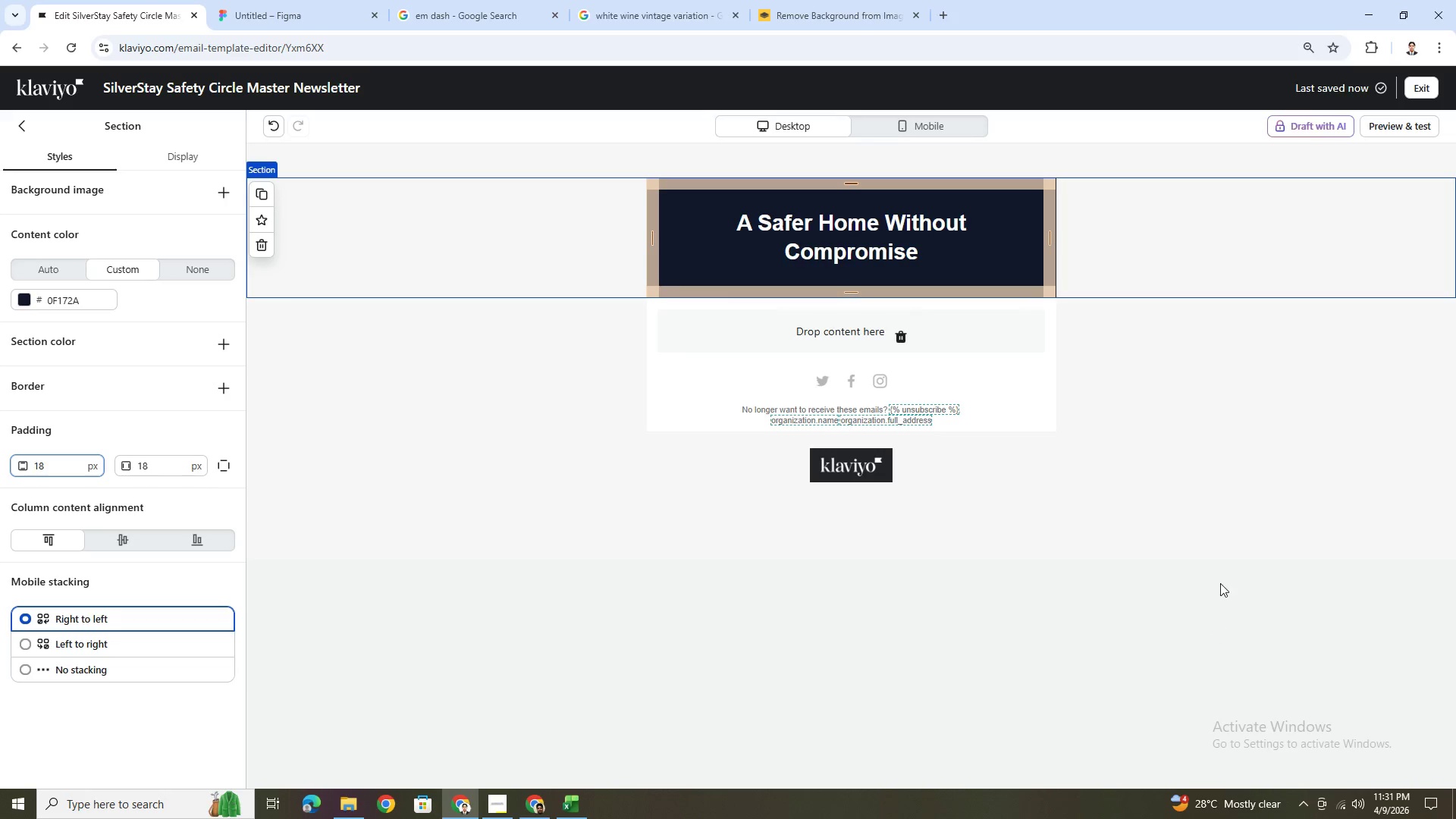 
left_click([1188, 504])
 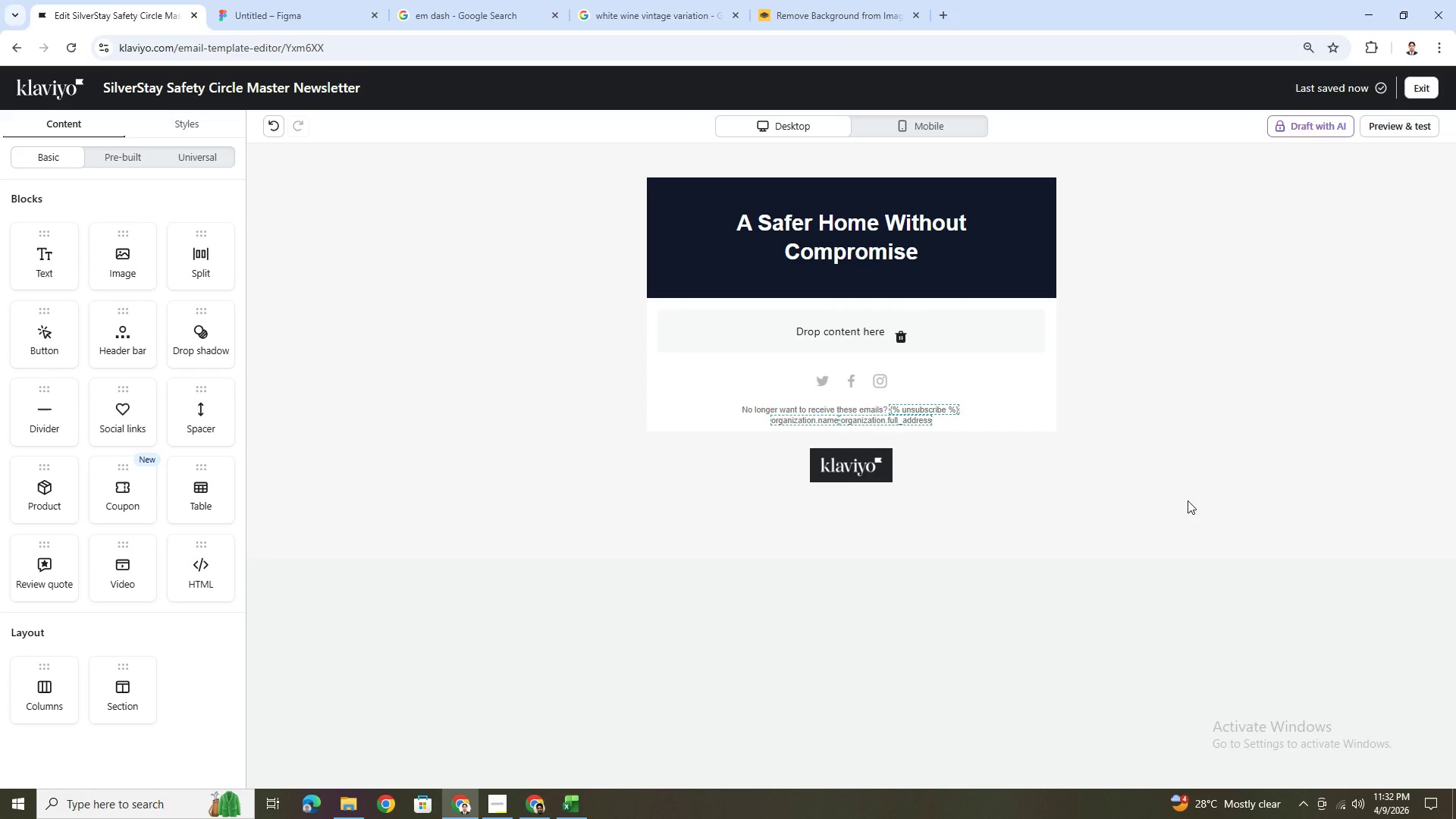 
wait(7.94)
 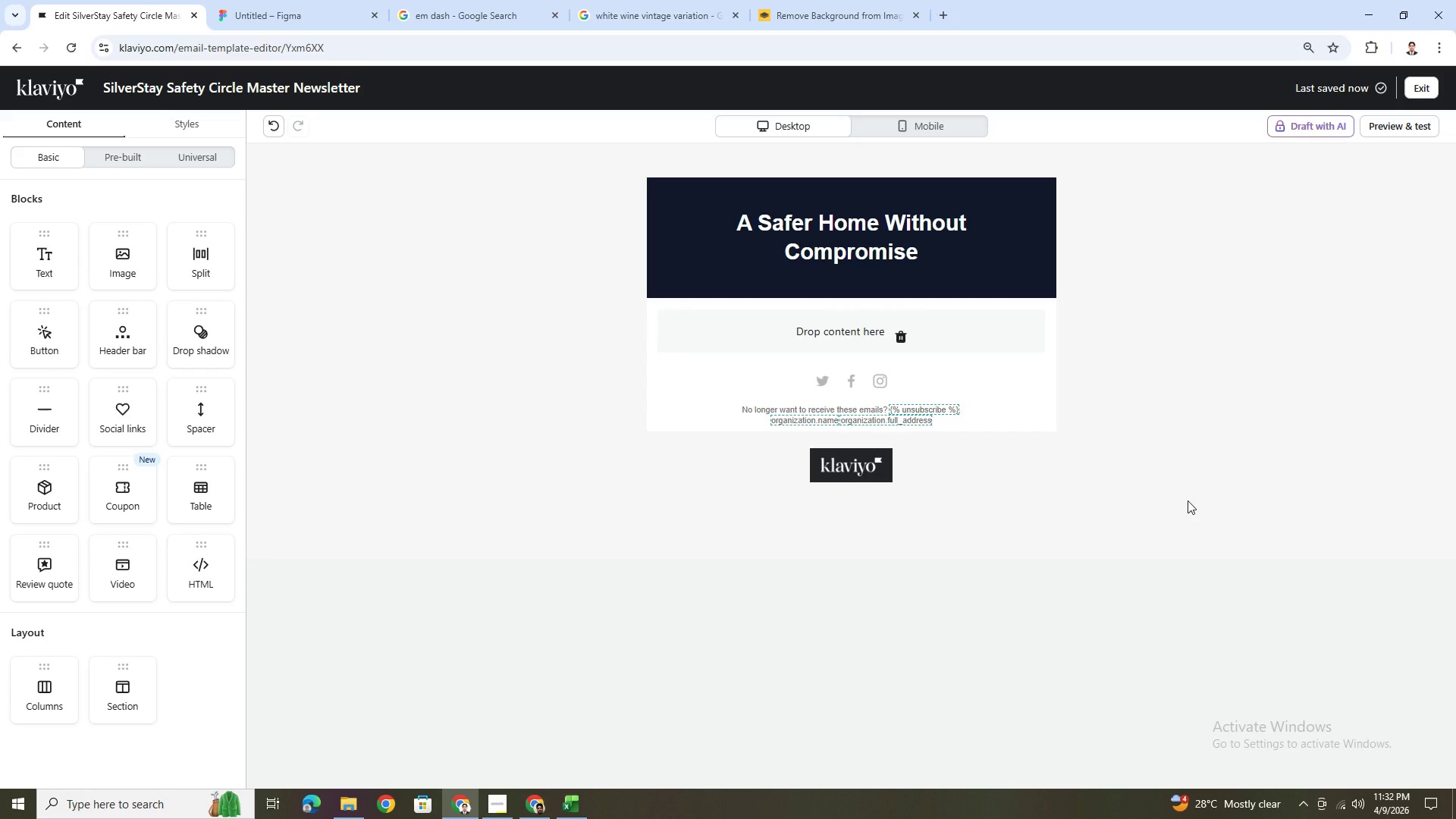 
left_click([874, 212])
 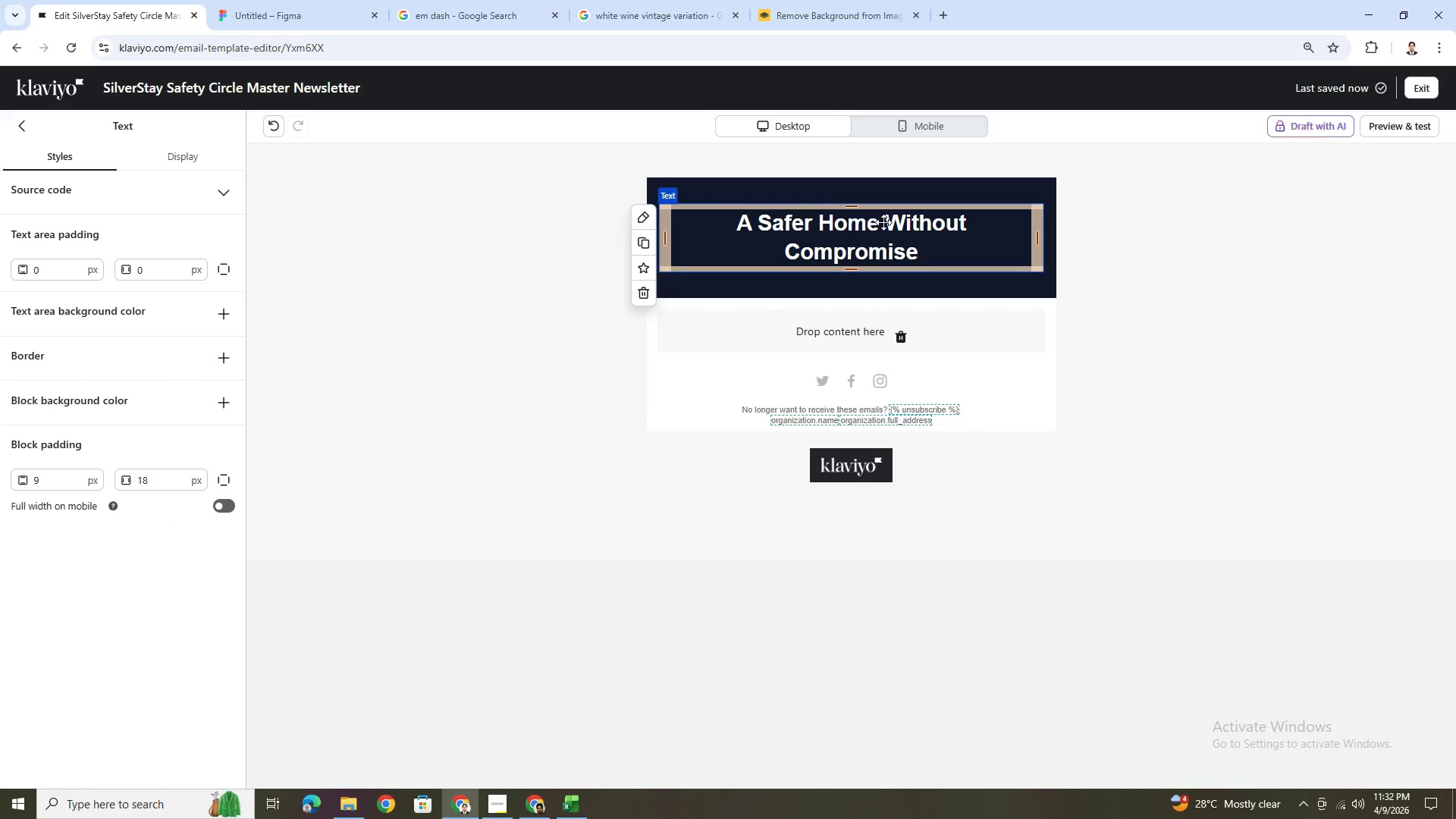 
double_click([883, 222])
 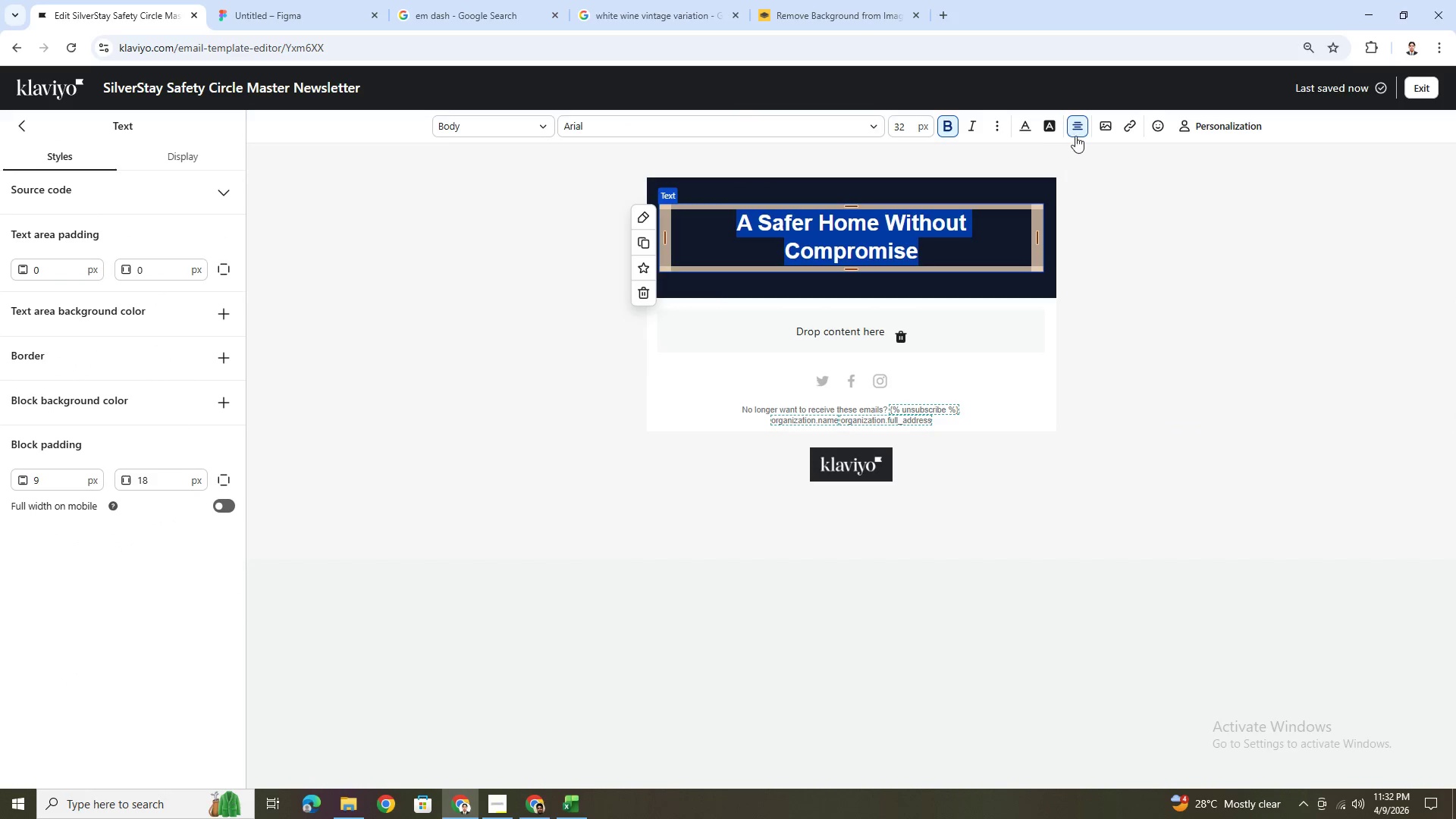 
left_click([1078, 127])
 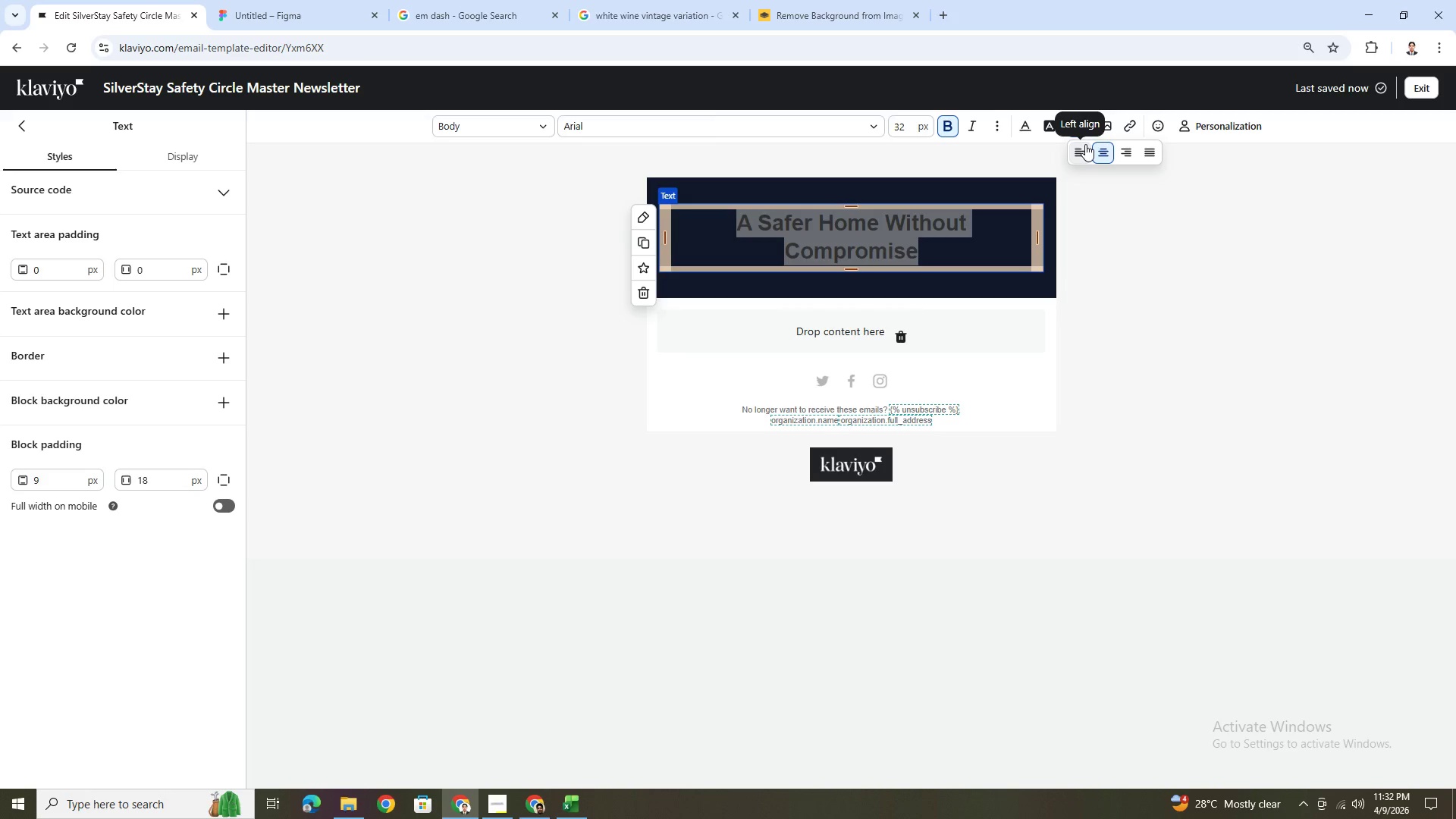 
left_click([1085, 144])
 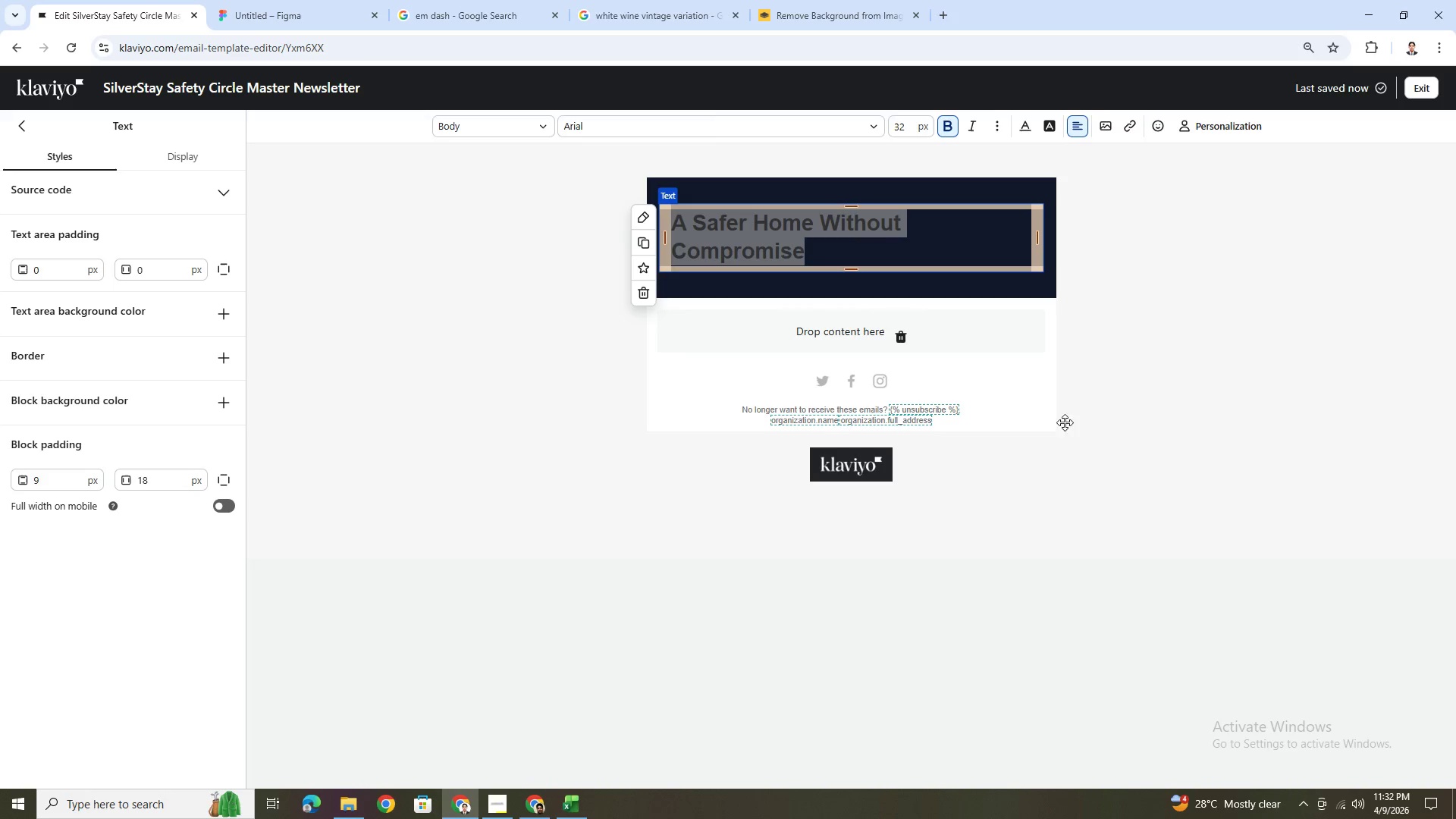 
left_click([1174, 472])
 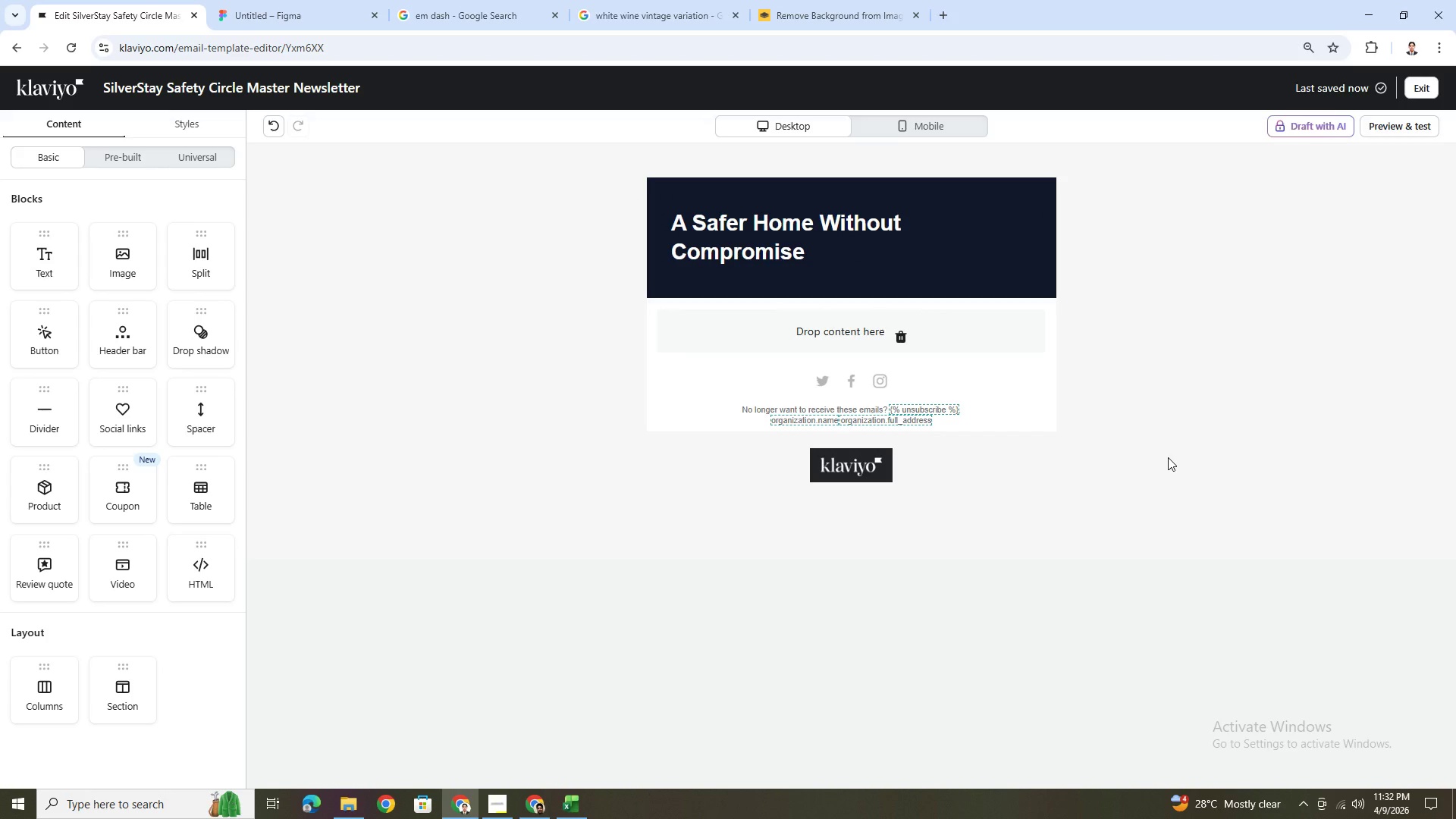 
wait(7.45)
 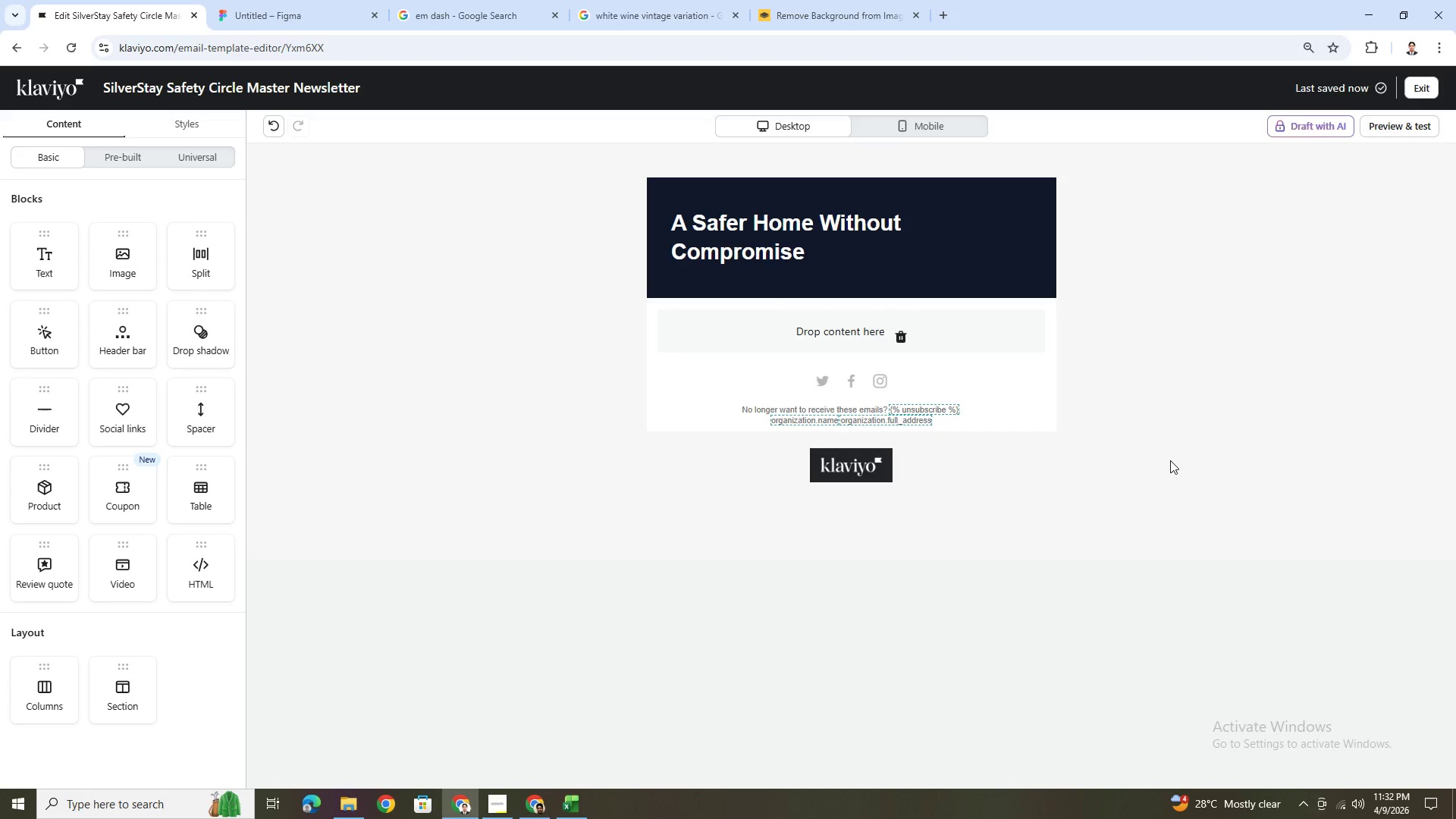 
left_click([957, 245])
 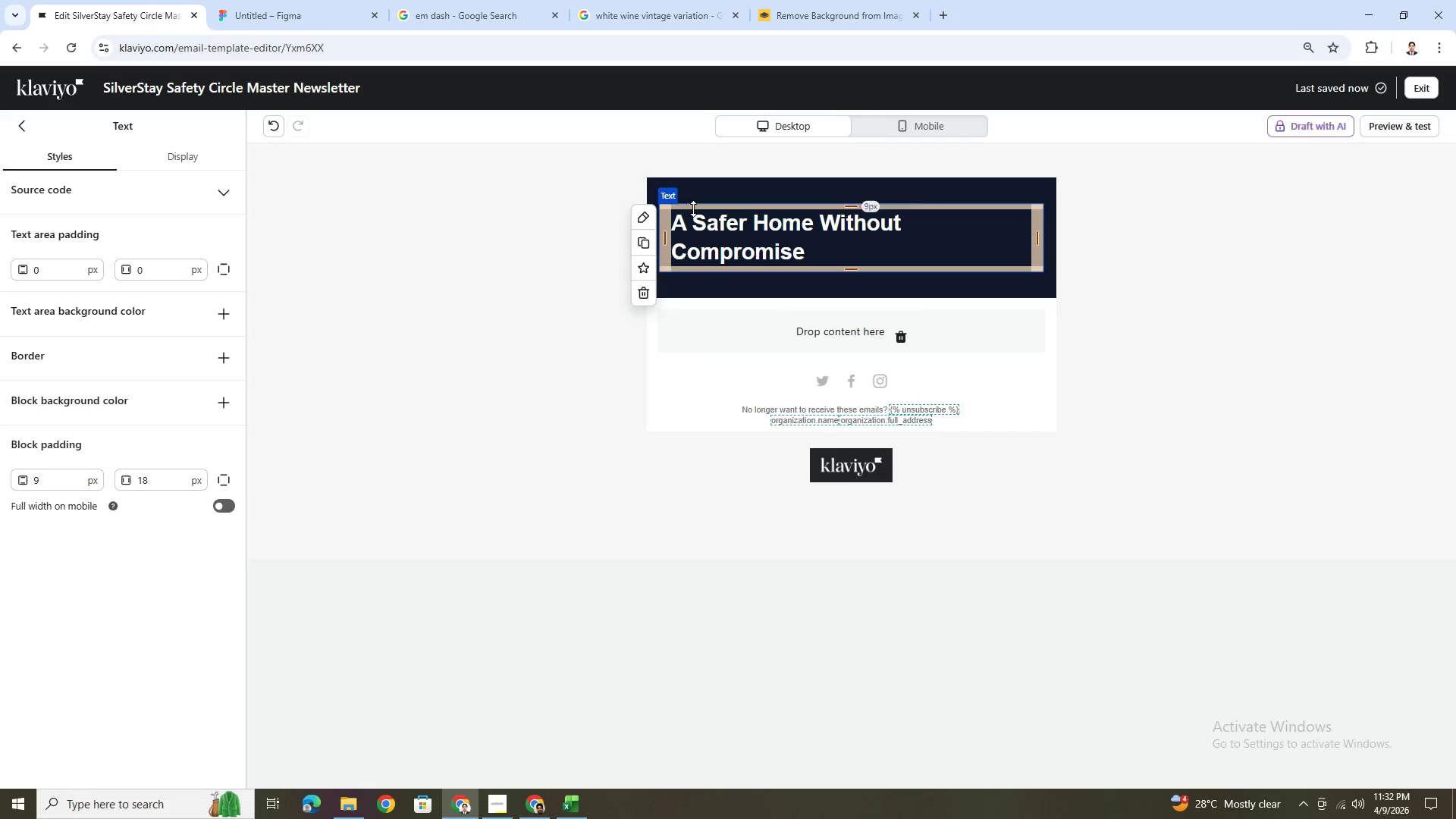 
left_click([600, 217])
 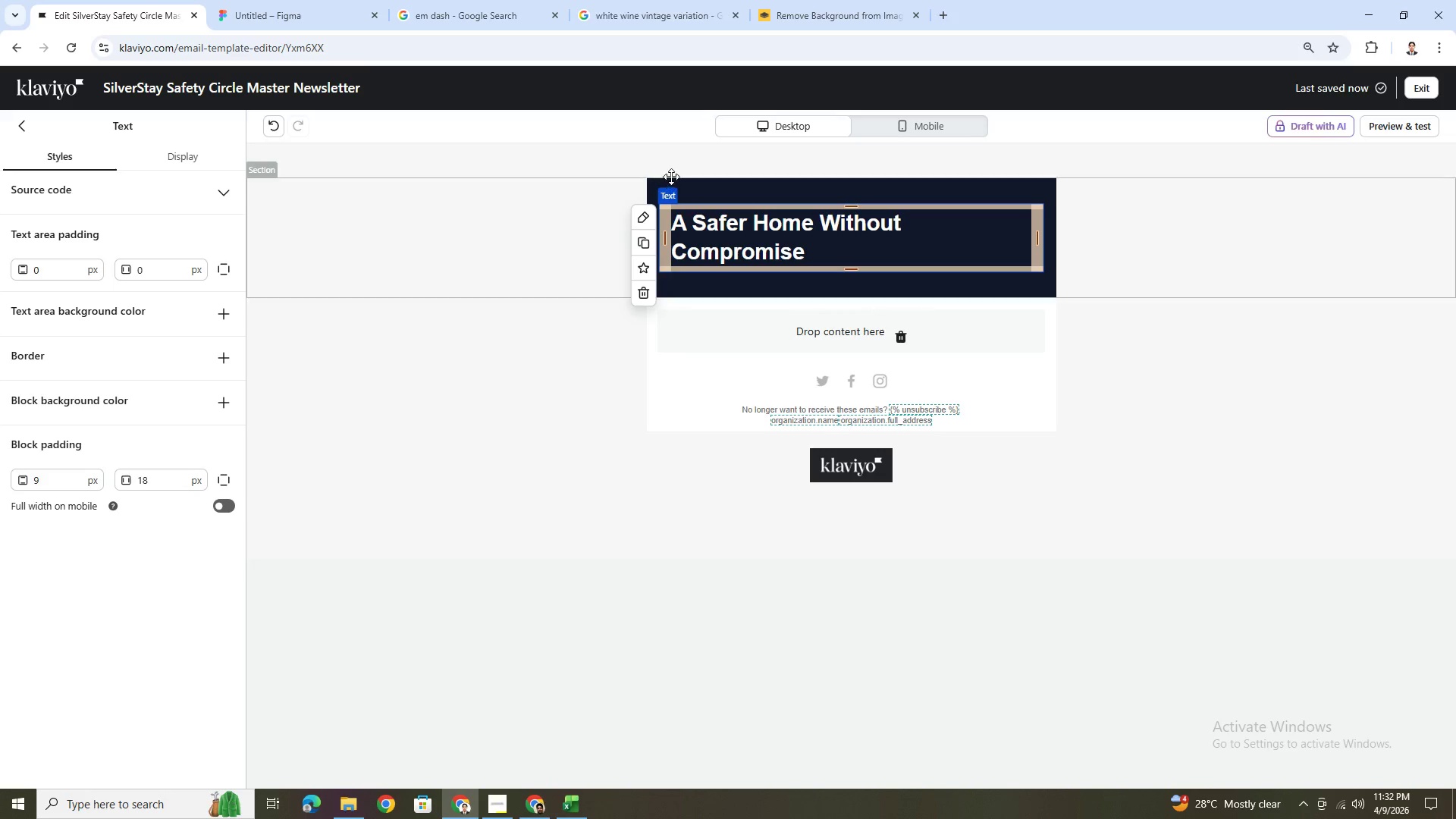 
left_click([674, 179])
 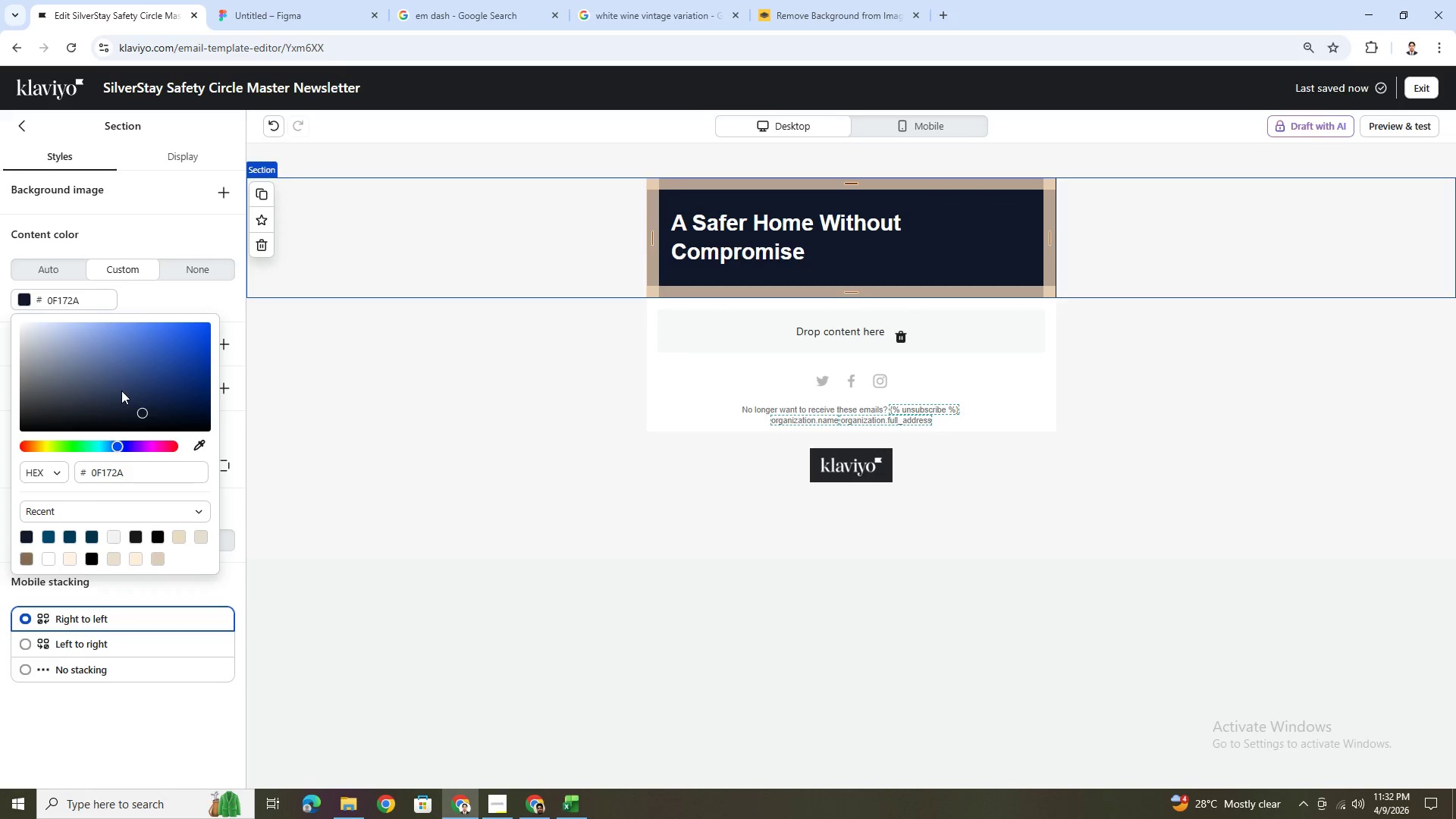 
left_click_drag(start_coordinate=[143, 413], to_coordinate=[193, 351])
 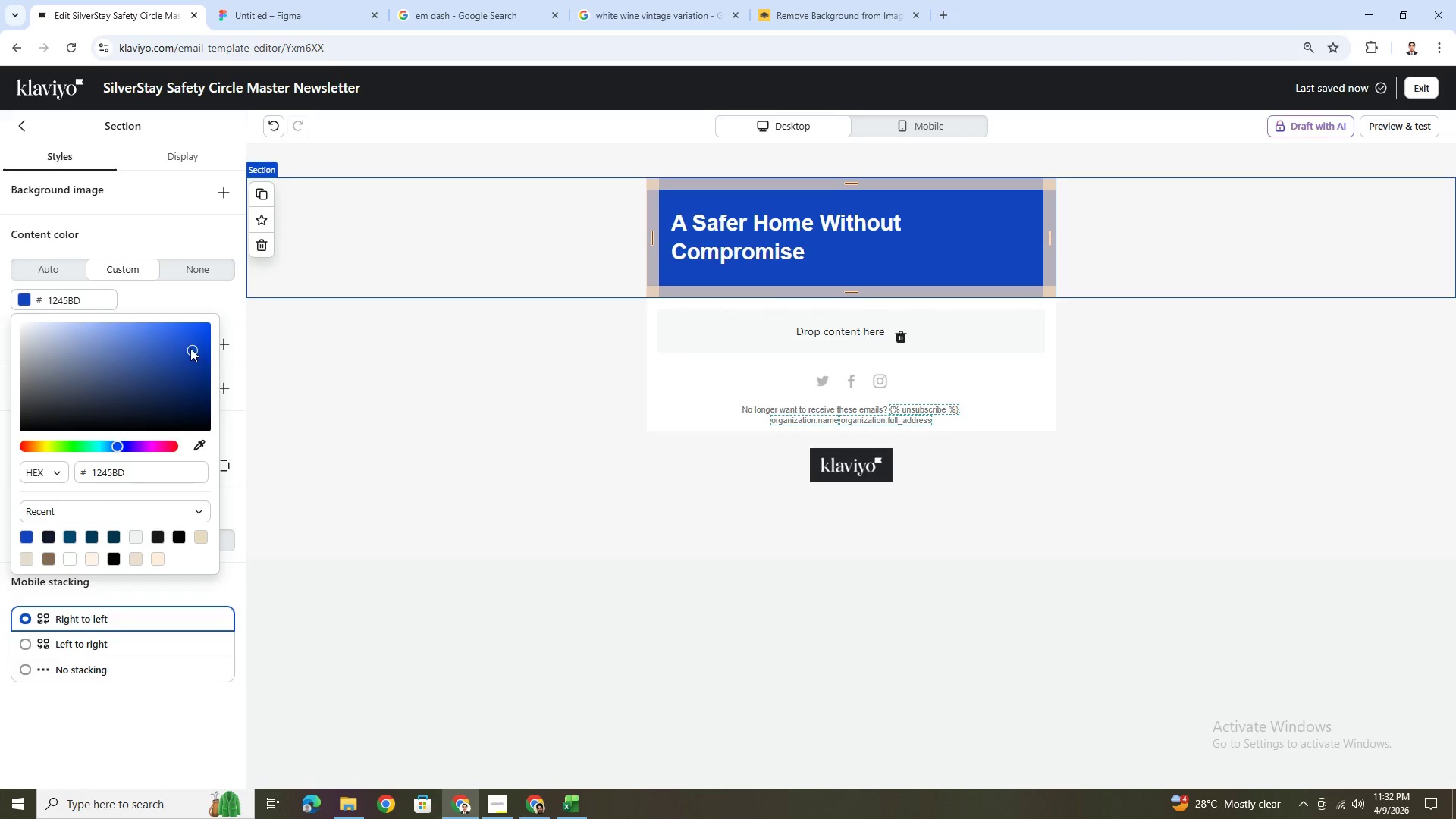 
left_click_drag(start_coordinate=[190, 348], to_coordinate=[191, 367])
 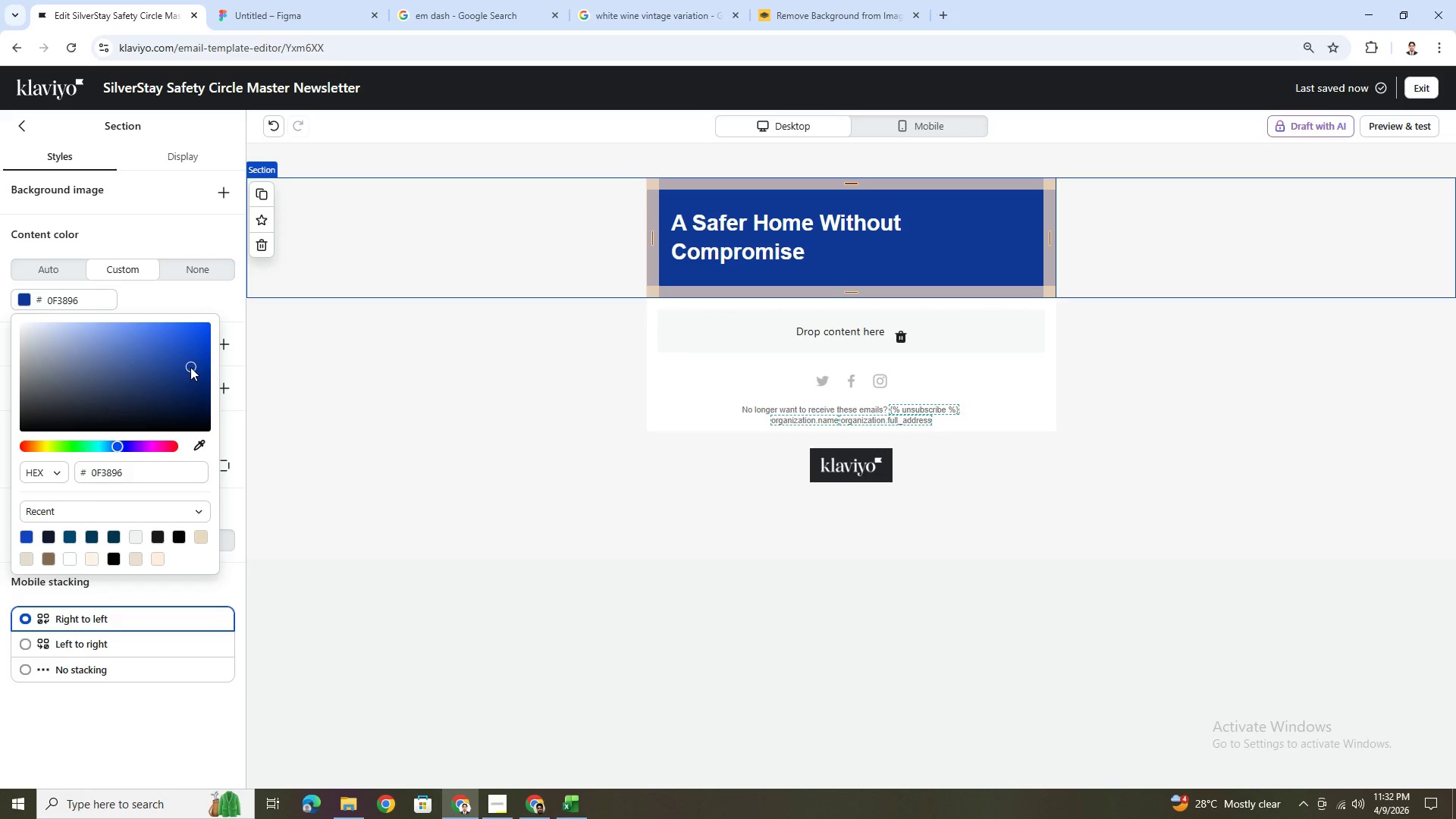 
left_click_drag(start_coordinate=[190, 368], to_coordinate=[151, 372])
 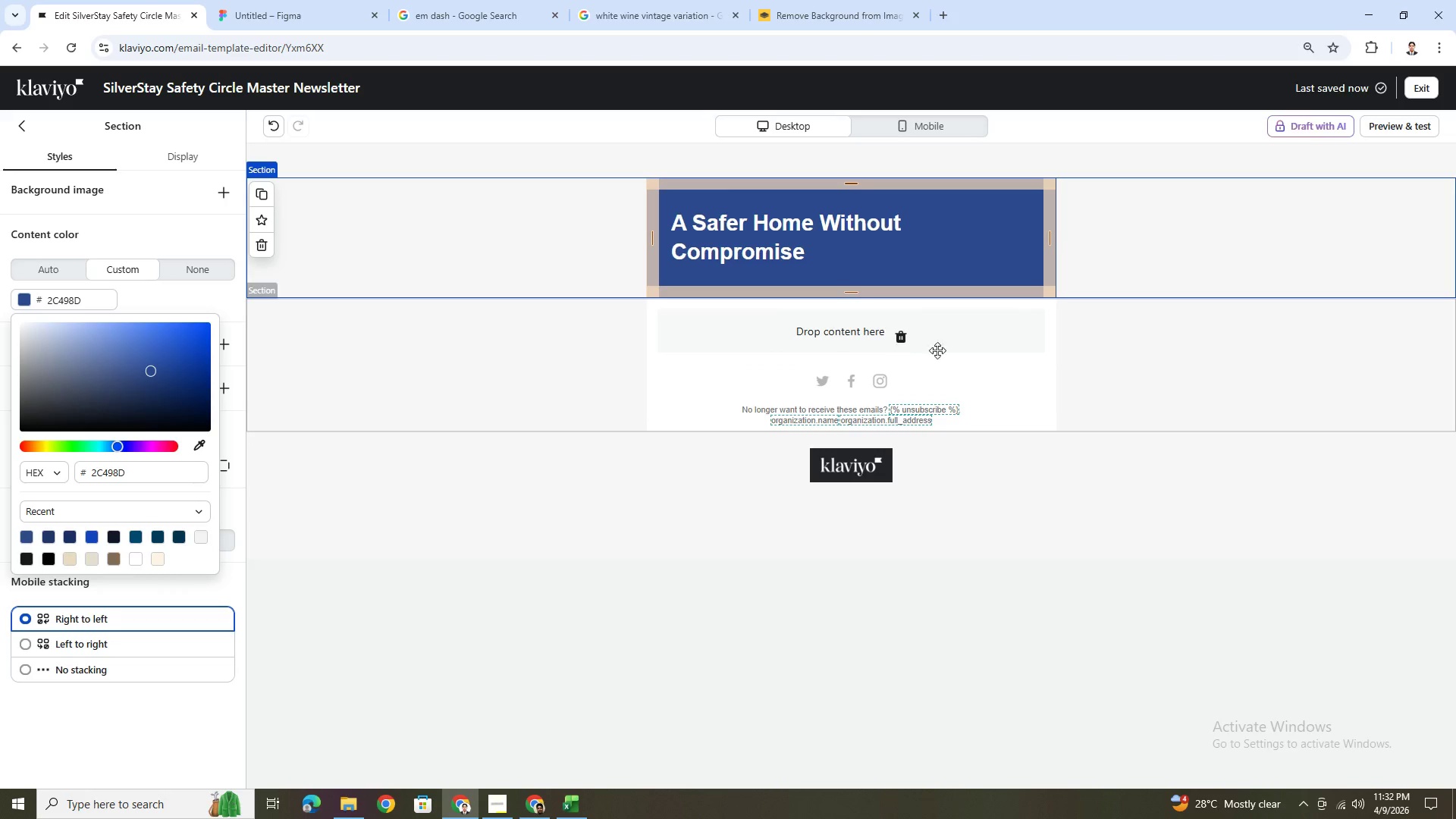 
left_click([1073, 350])
 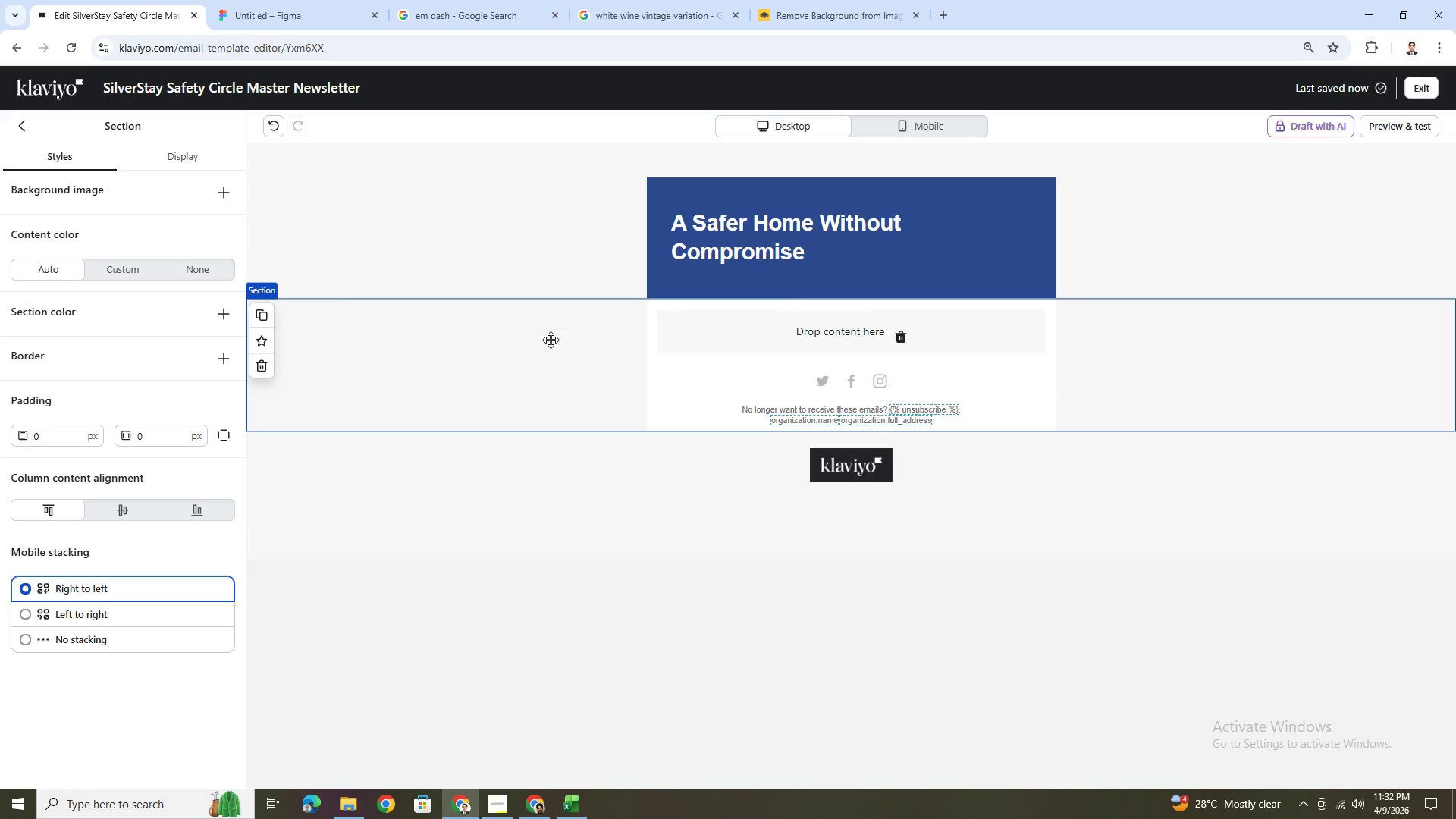 
wait(5.72)
 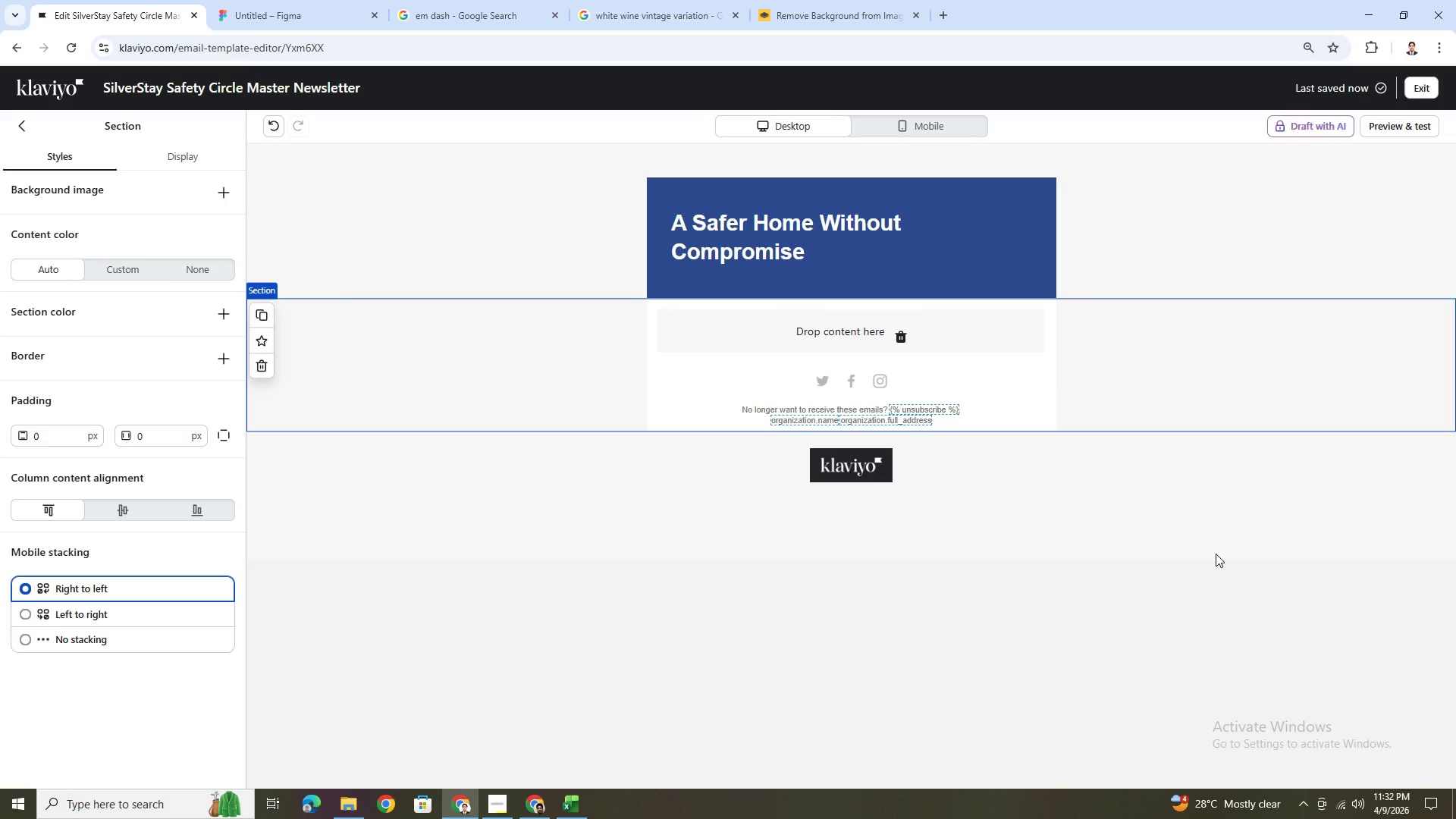 
left_click([894, 278])
 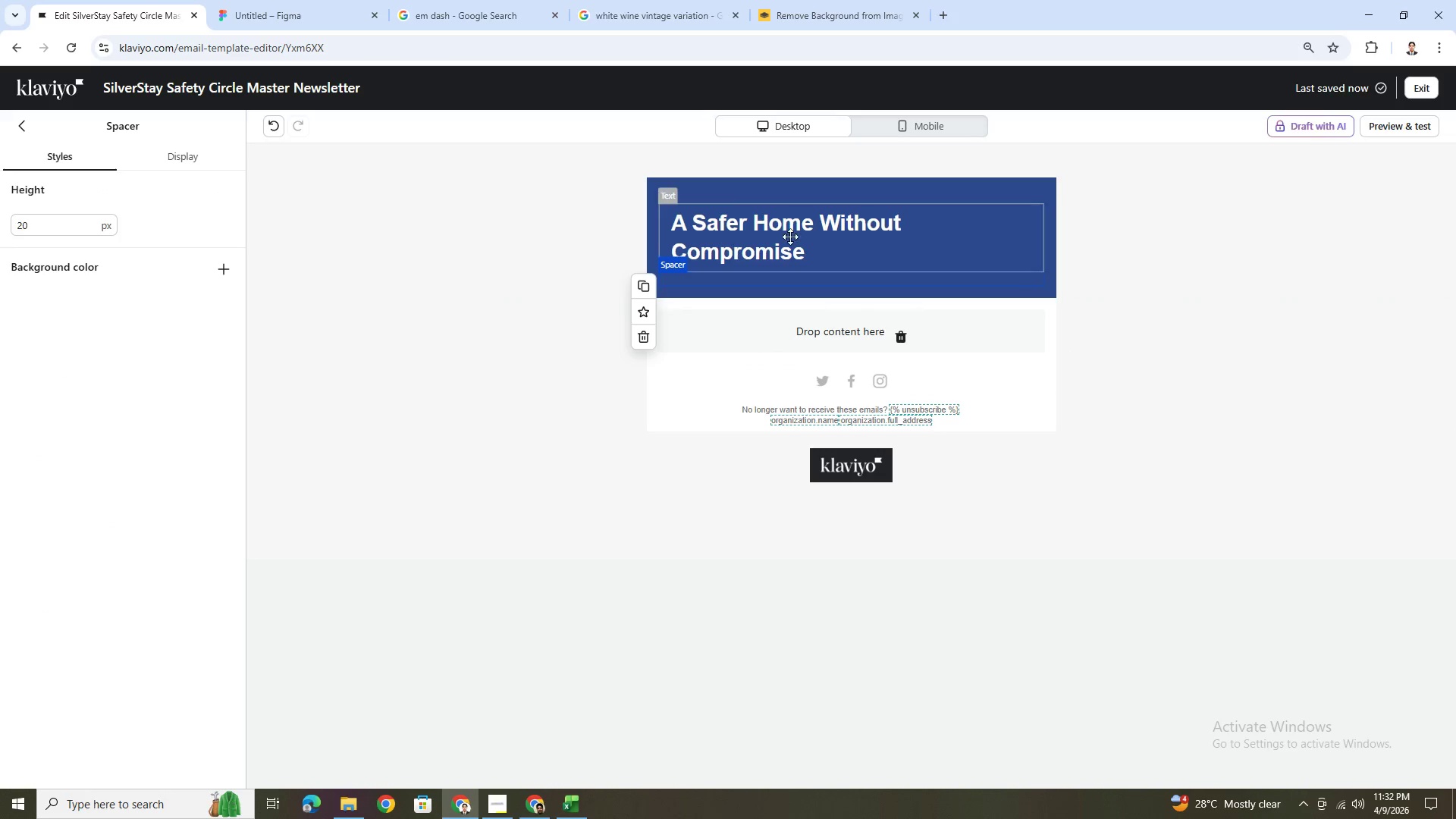 
left_click([438, 227])
 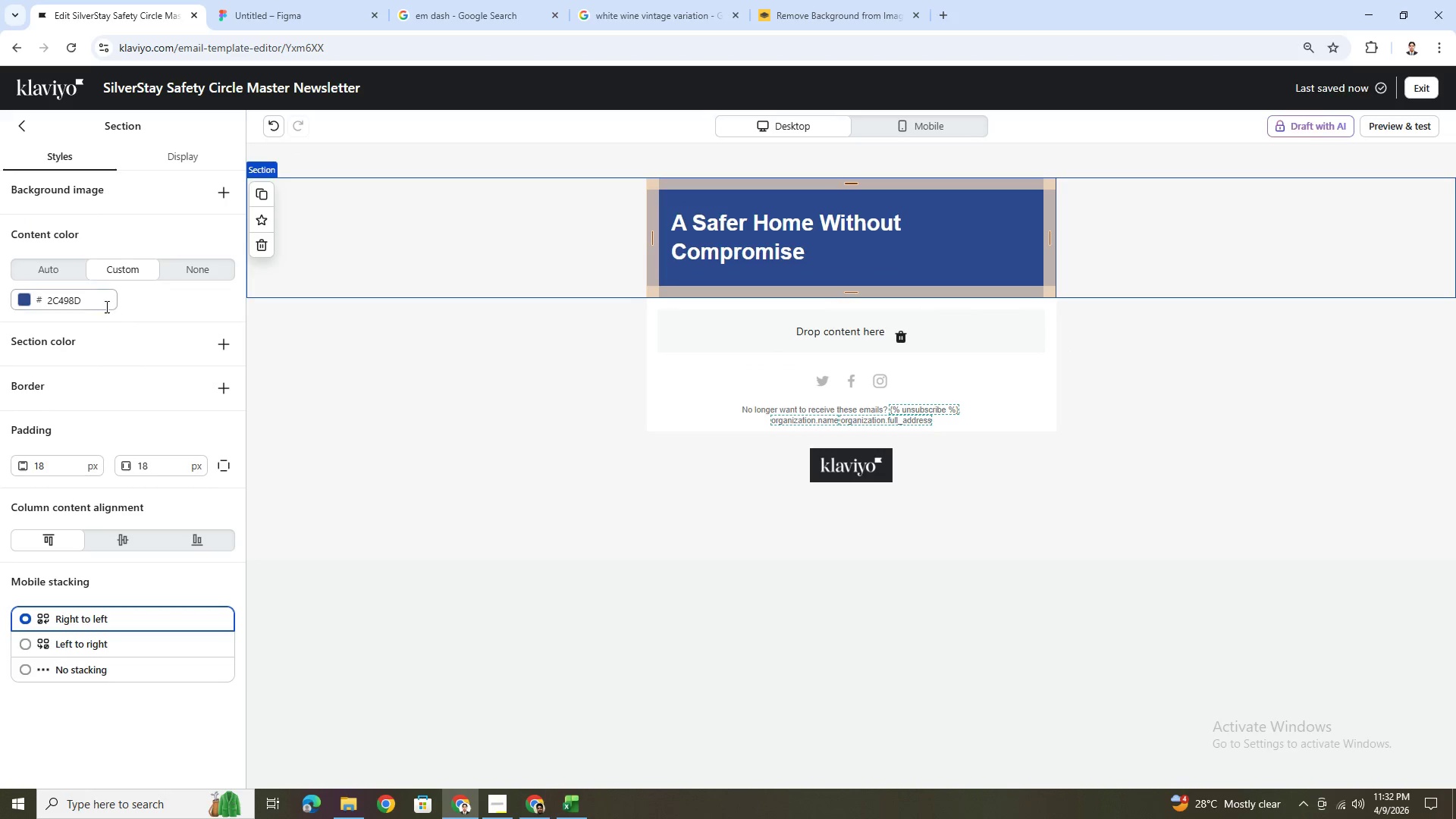 
left_click([105, 306])
 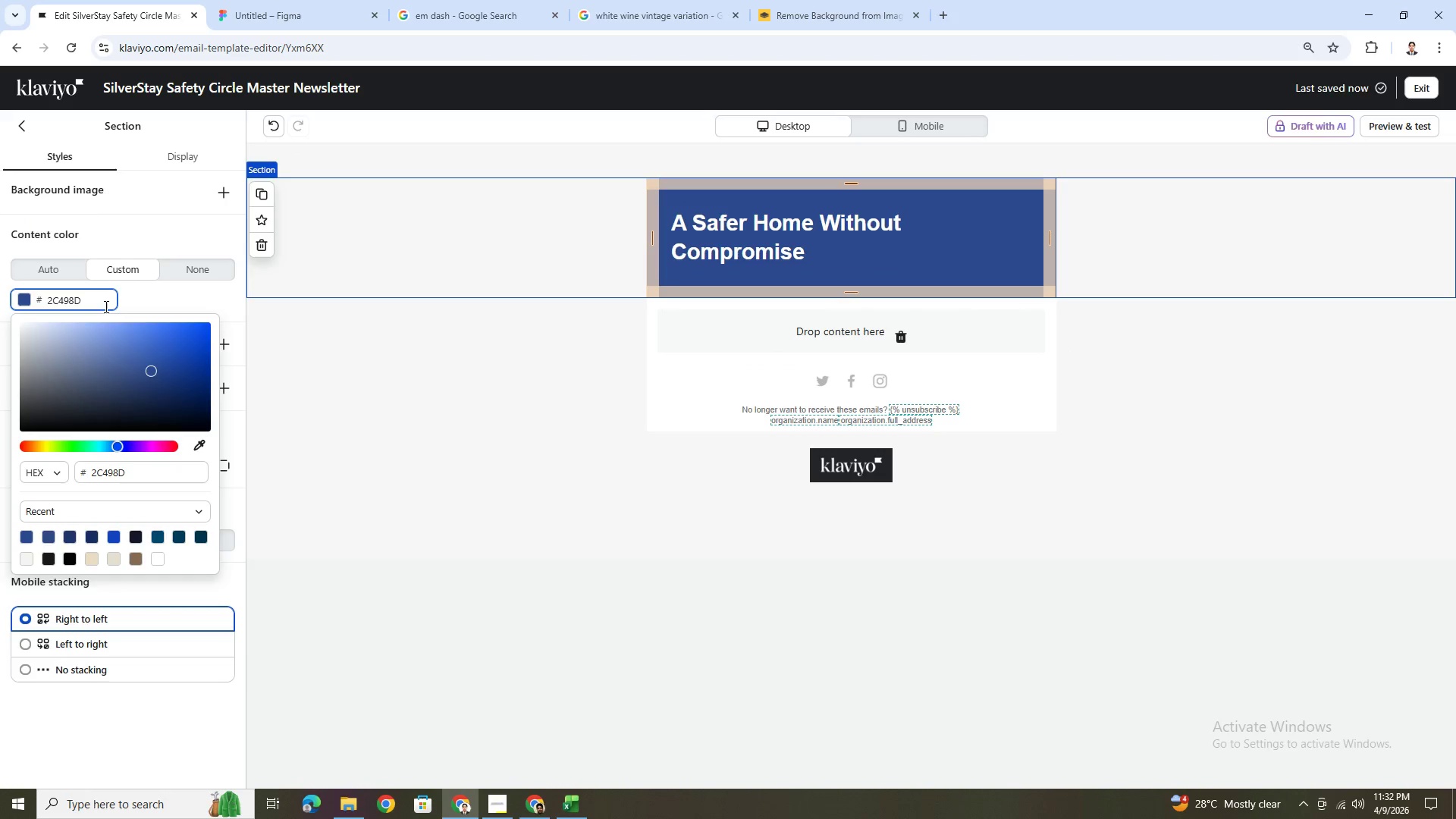 
double_click([105, 306])
 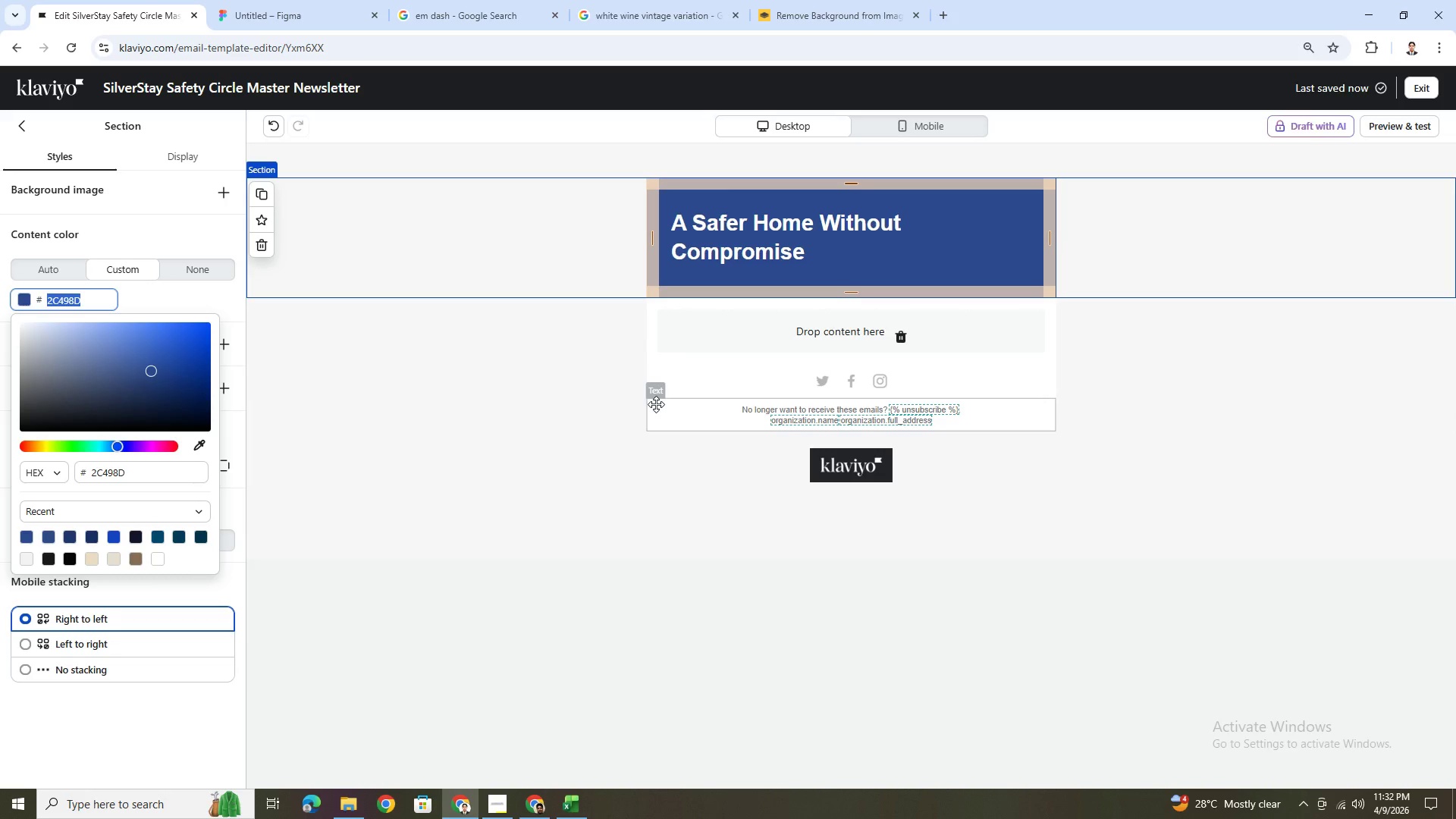 
wait(5.22)
 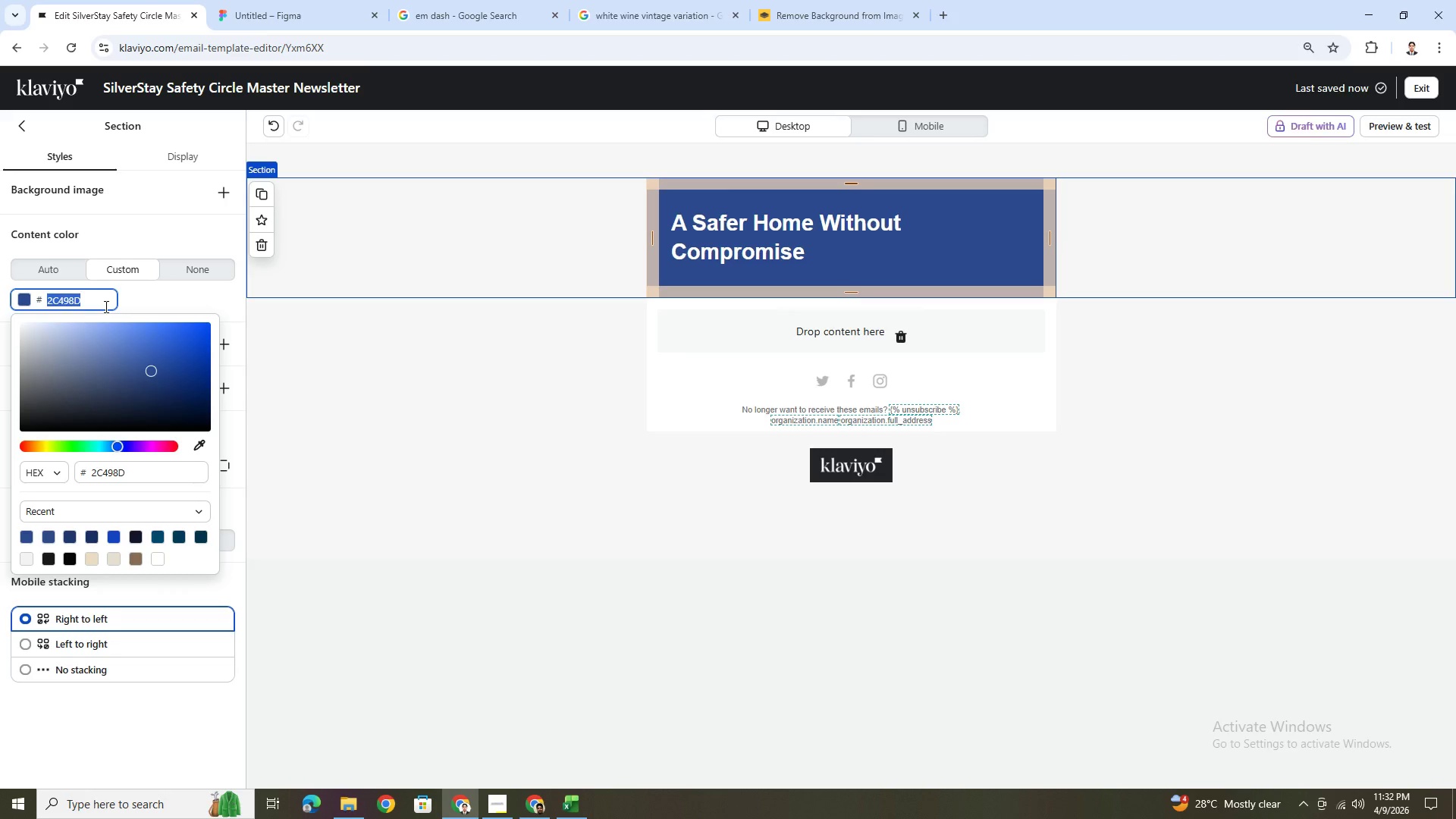 
left_click([935, 252])
 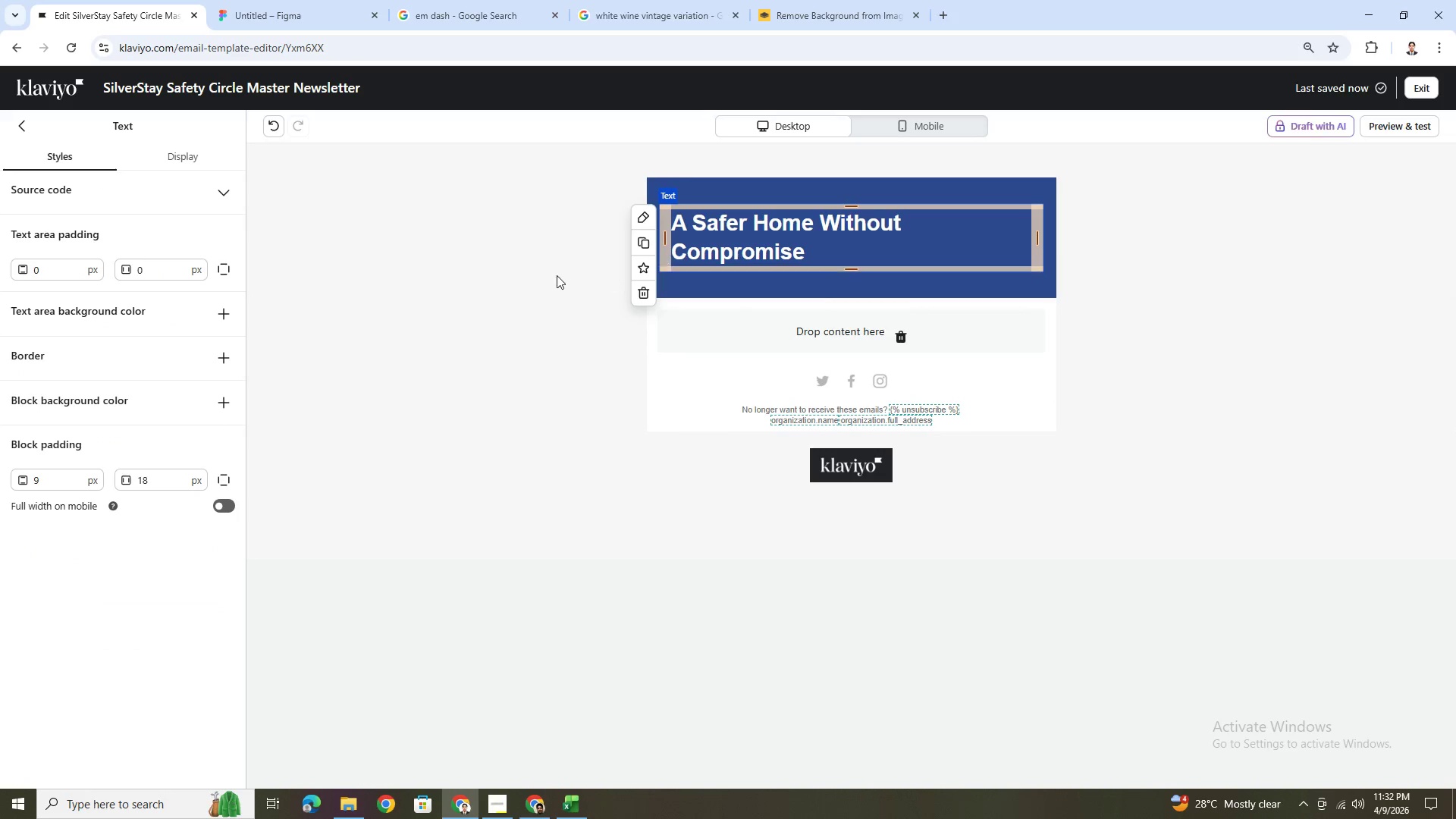 
left_click([584, 217])
 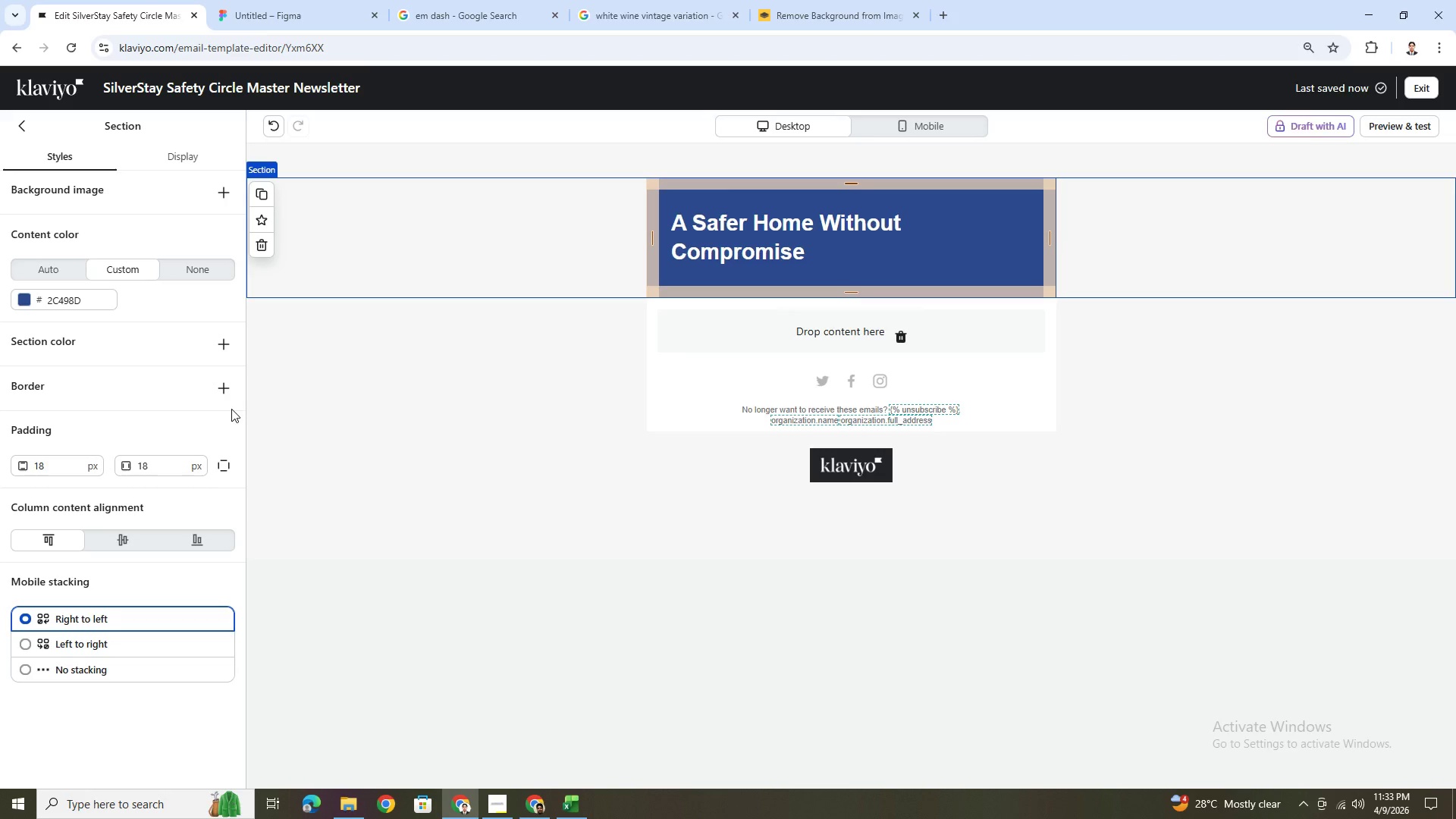 
wait(43.8)
 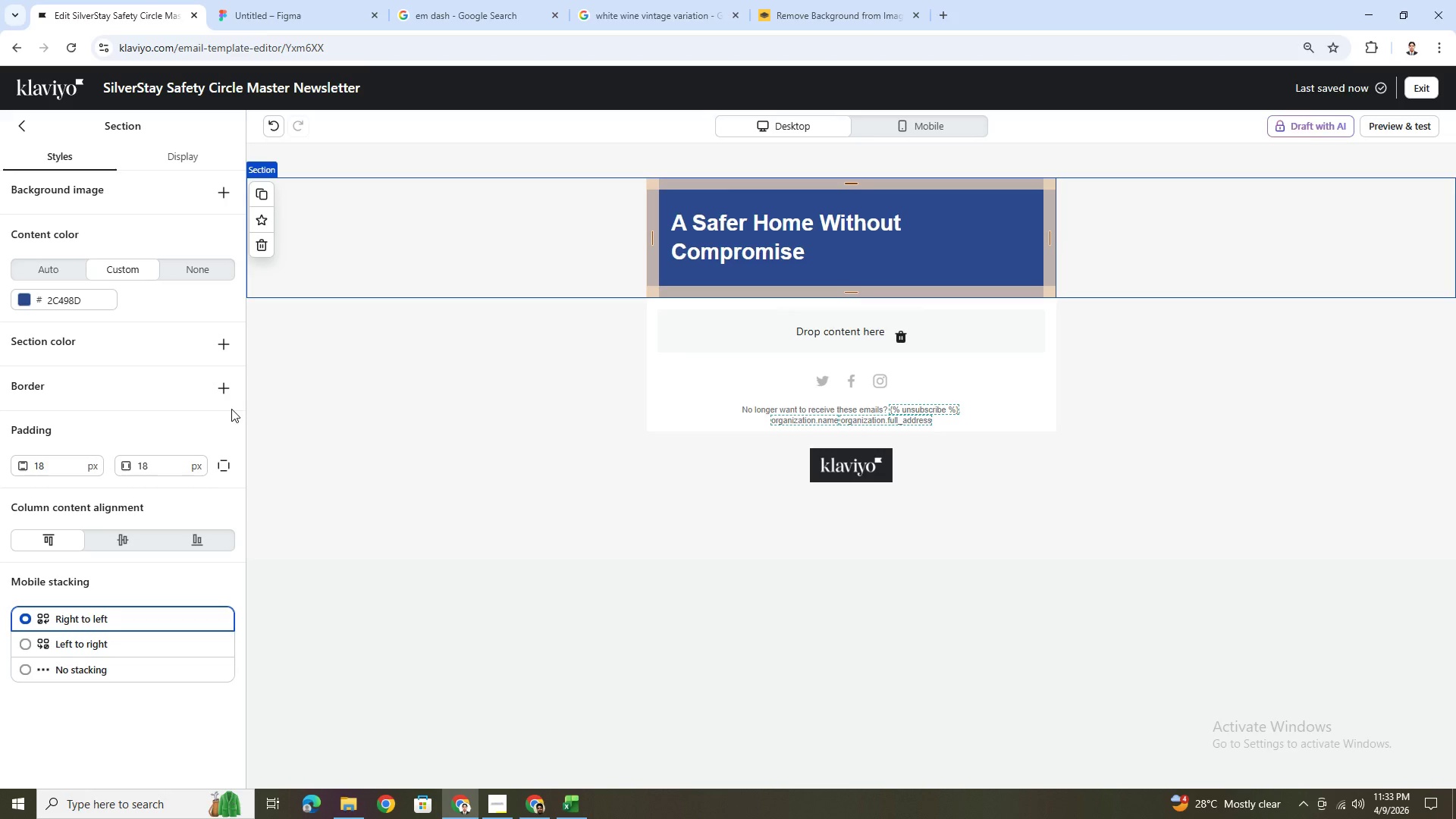 
left_click([1119, 351])
 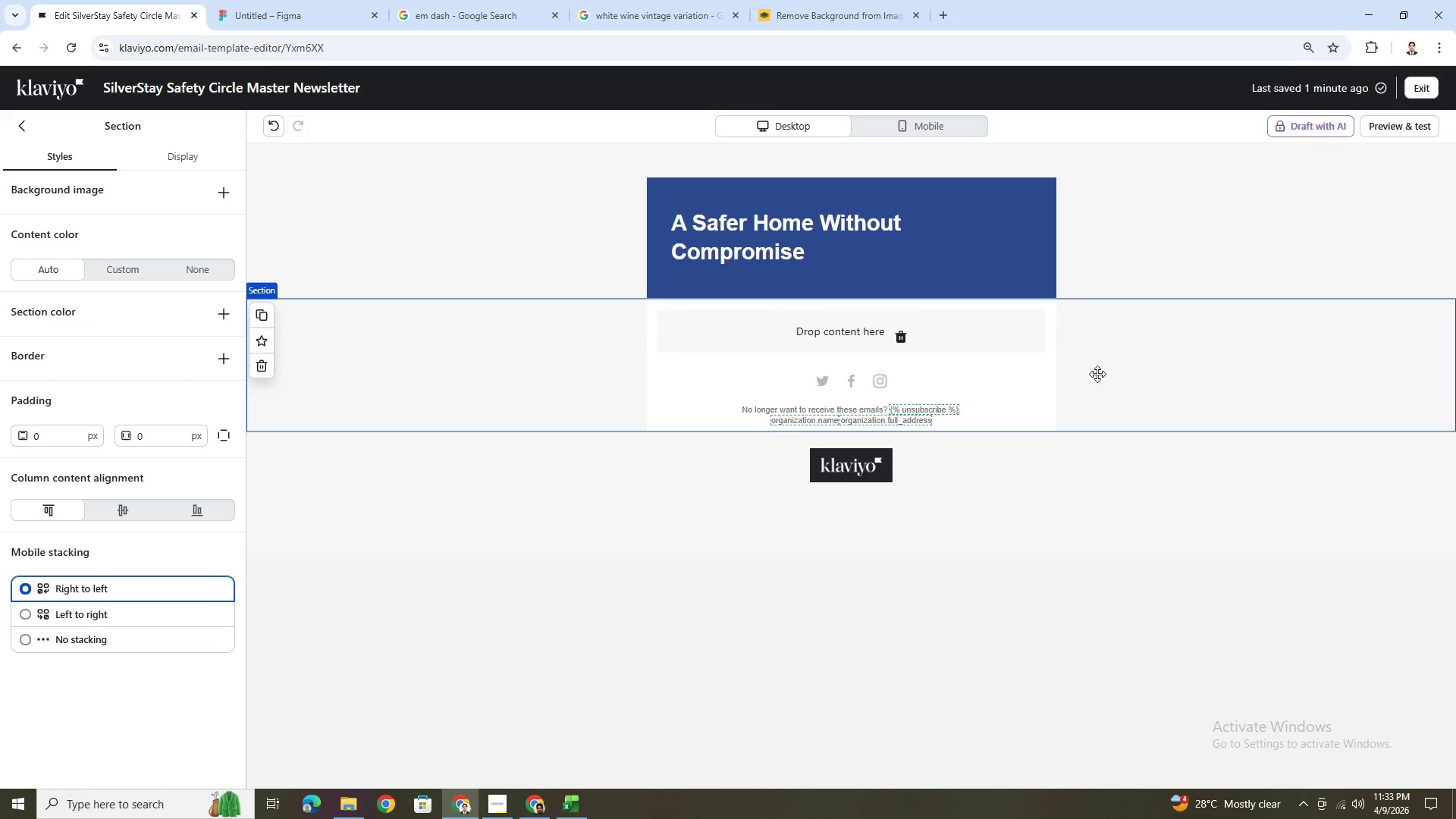 
scroll: coordinate [813, 424], scroll_direction: down, amount: 2.0
 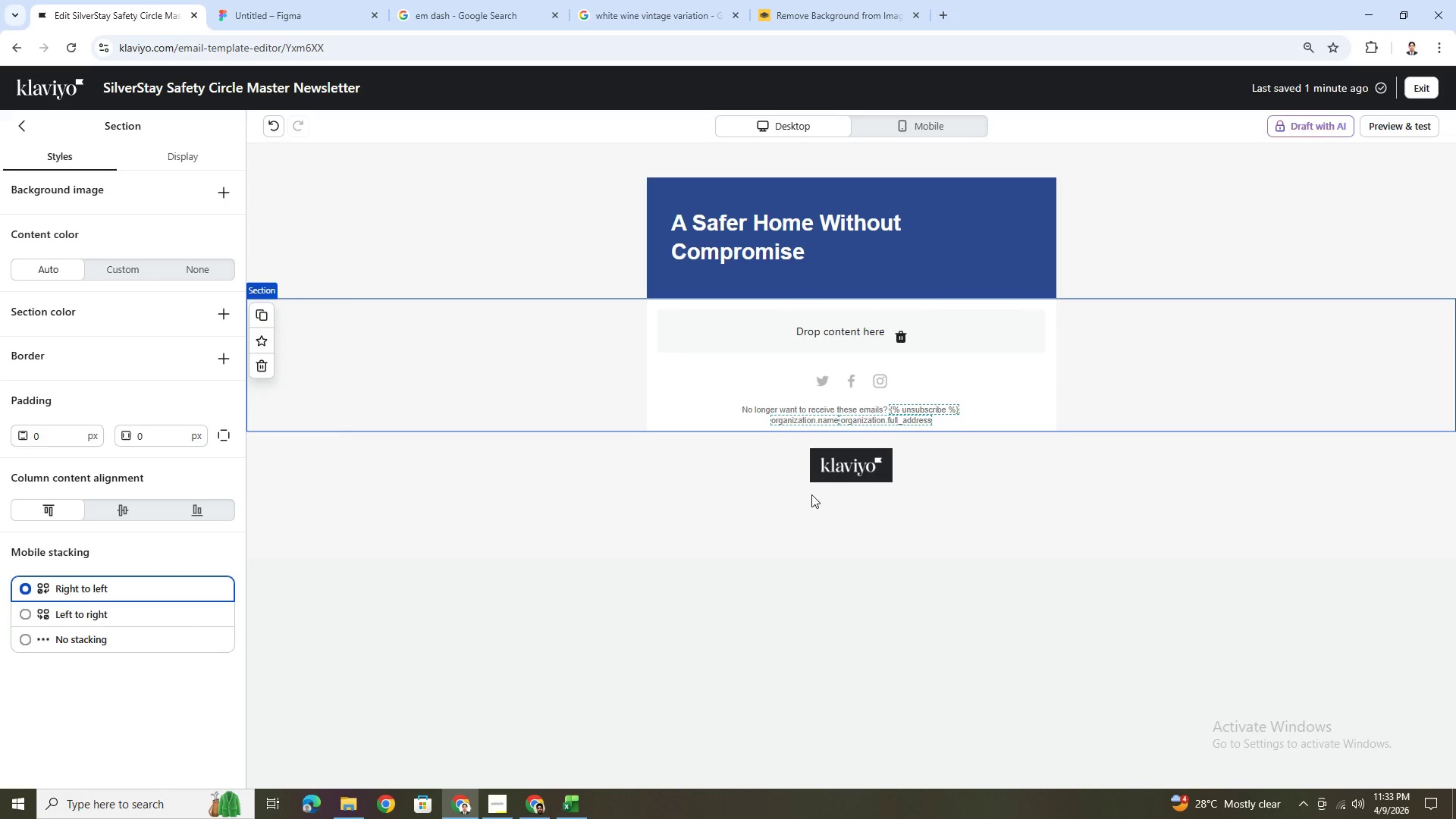 
wait(5.22)
 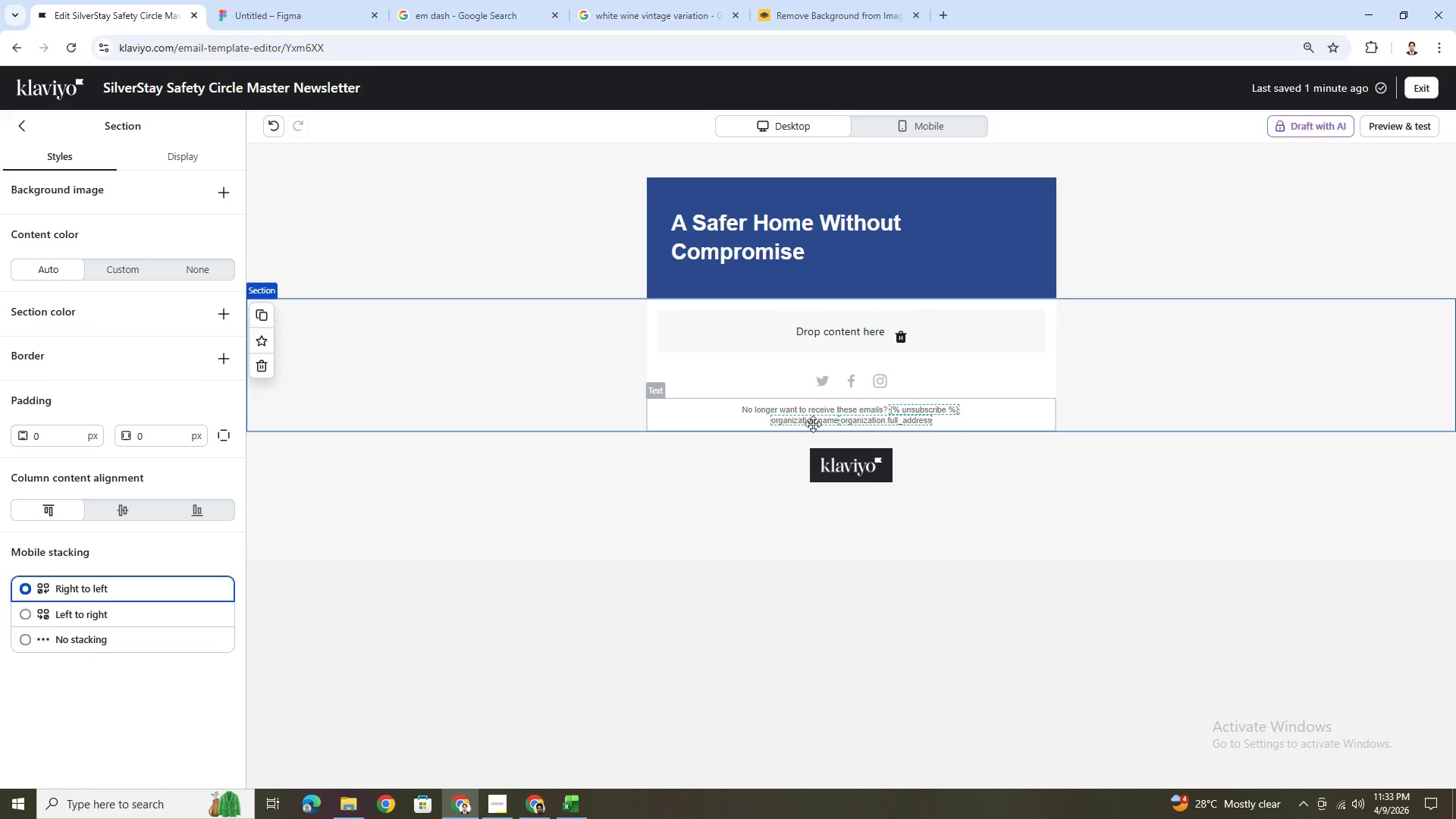 
left_click([821, 241])
 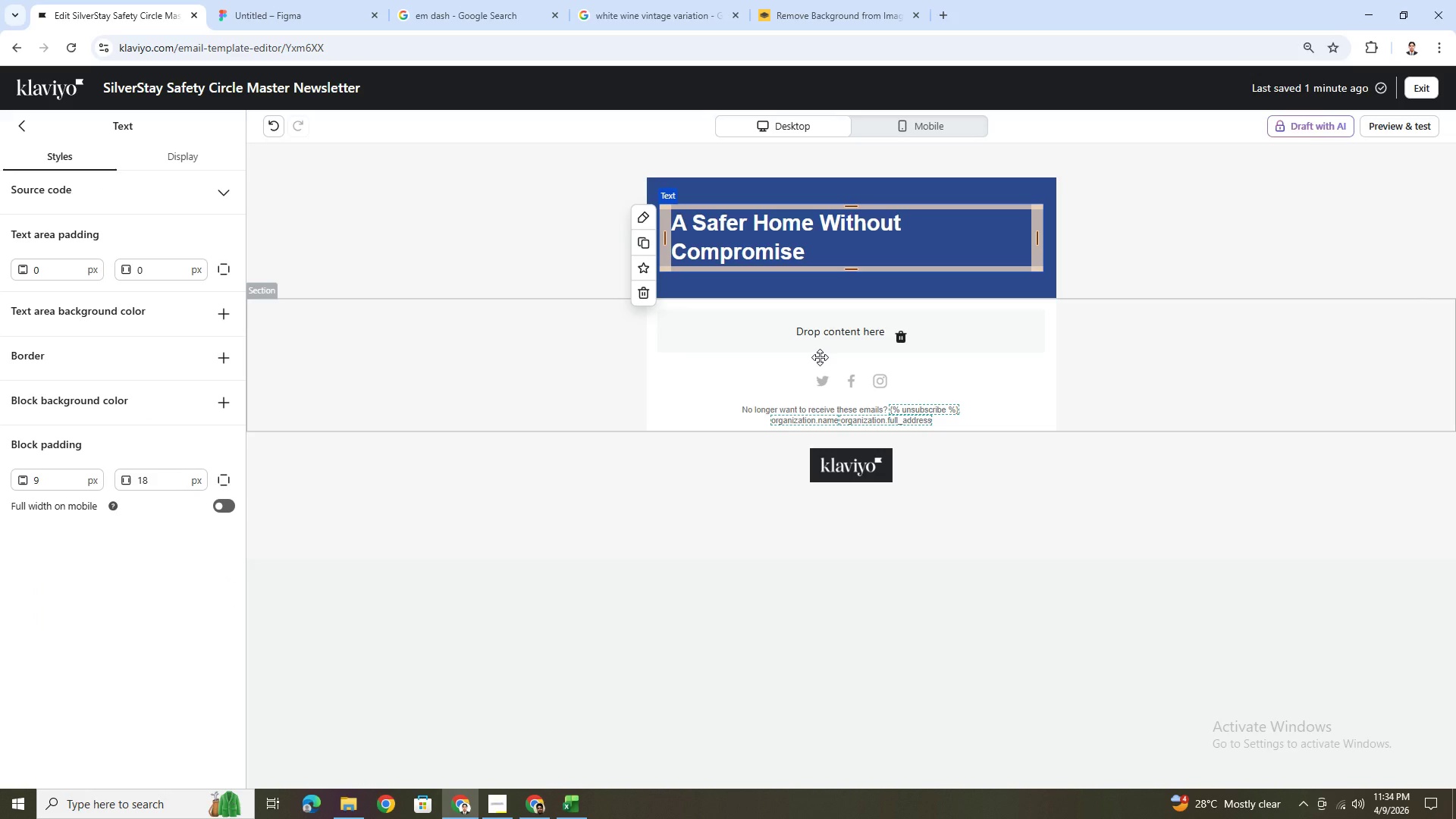 
wait(8.83)
 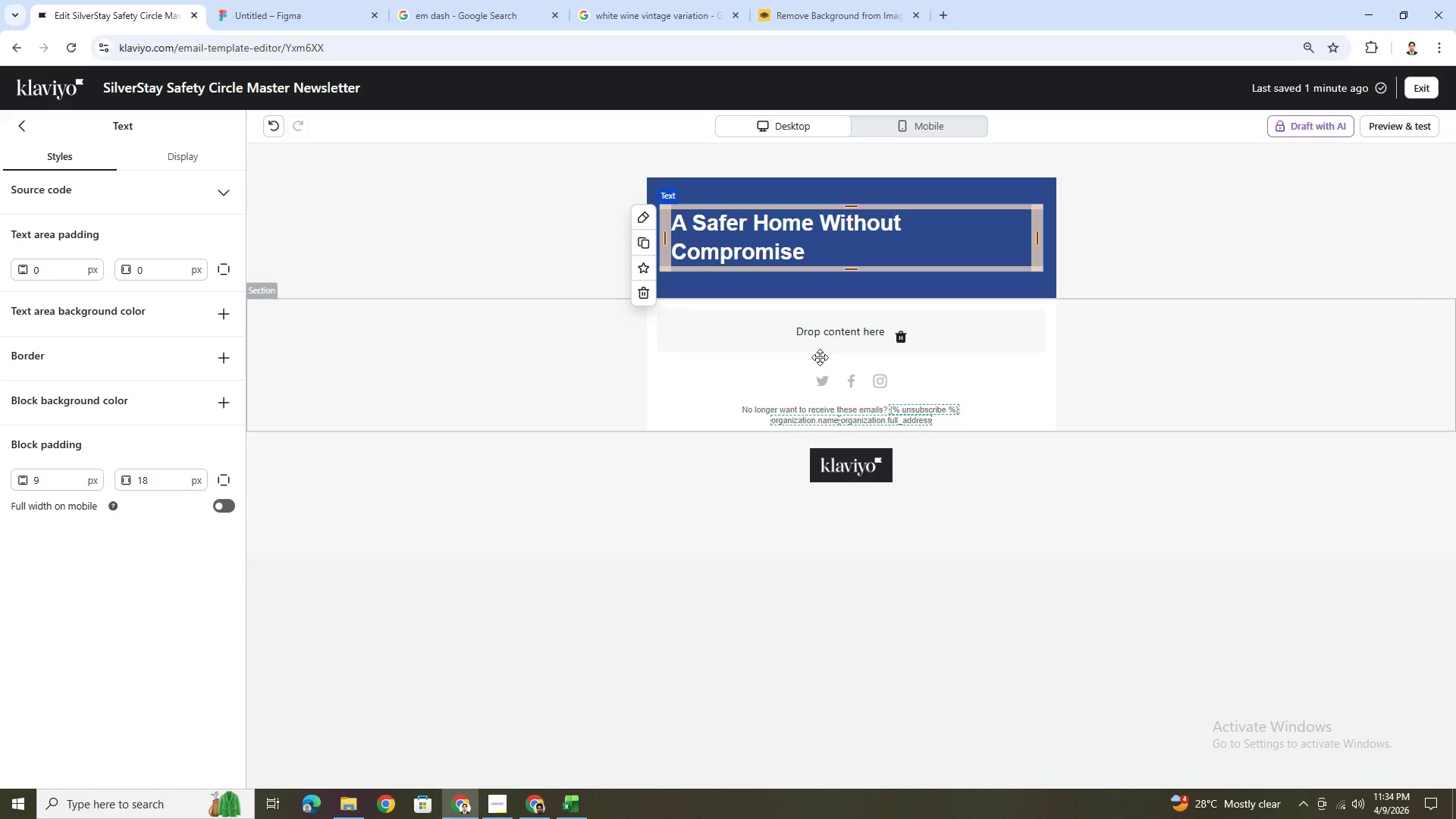 
scroll: coordinate [824, 357], scroll_direction: down, amount: 2.0
 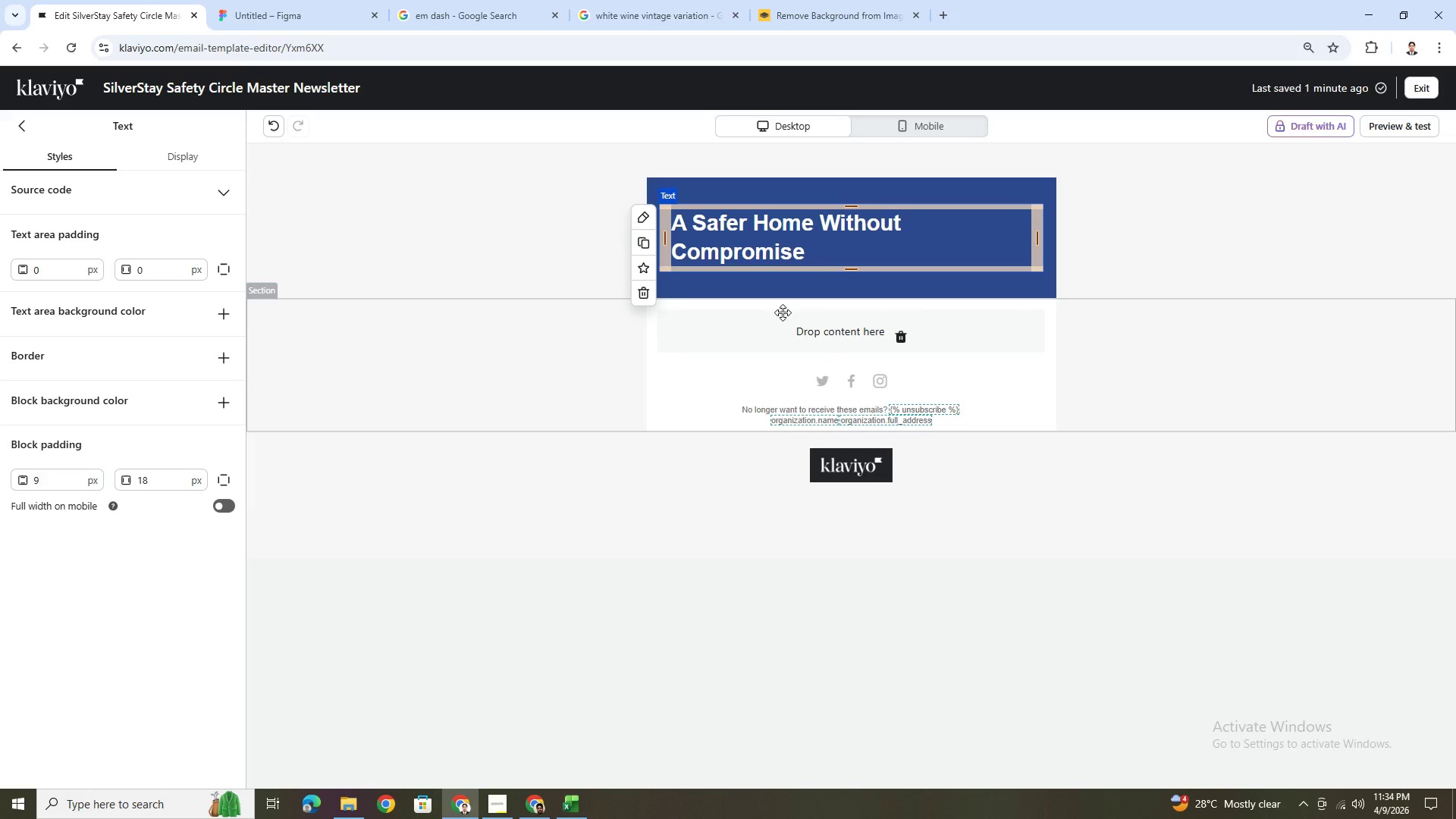 
left_click([492, 230])
 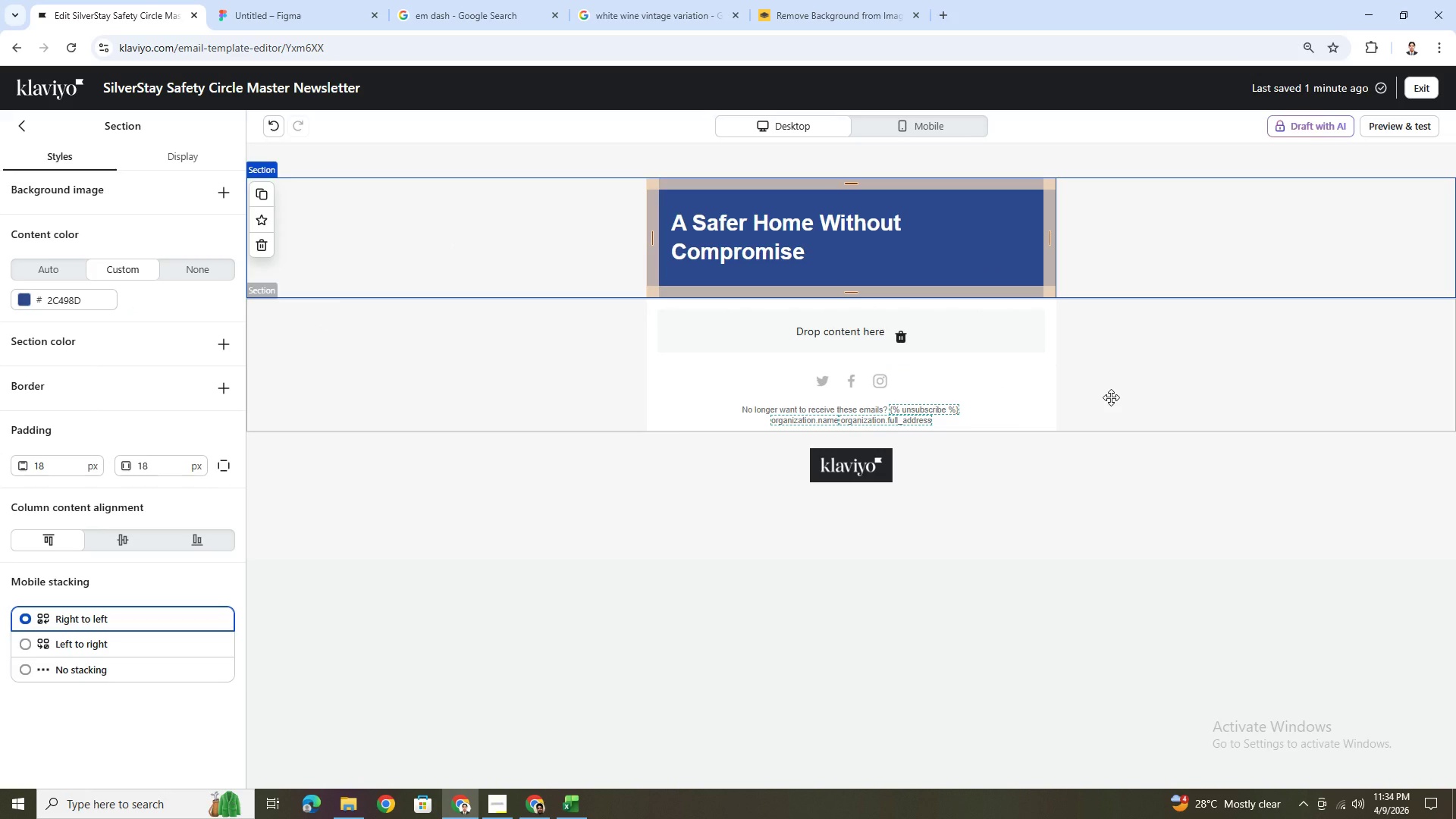 
wait(7.39)
 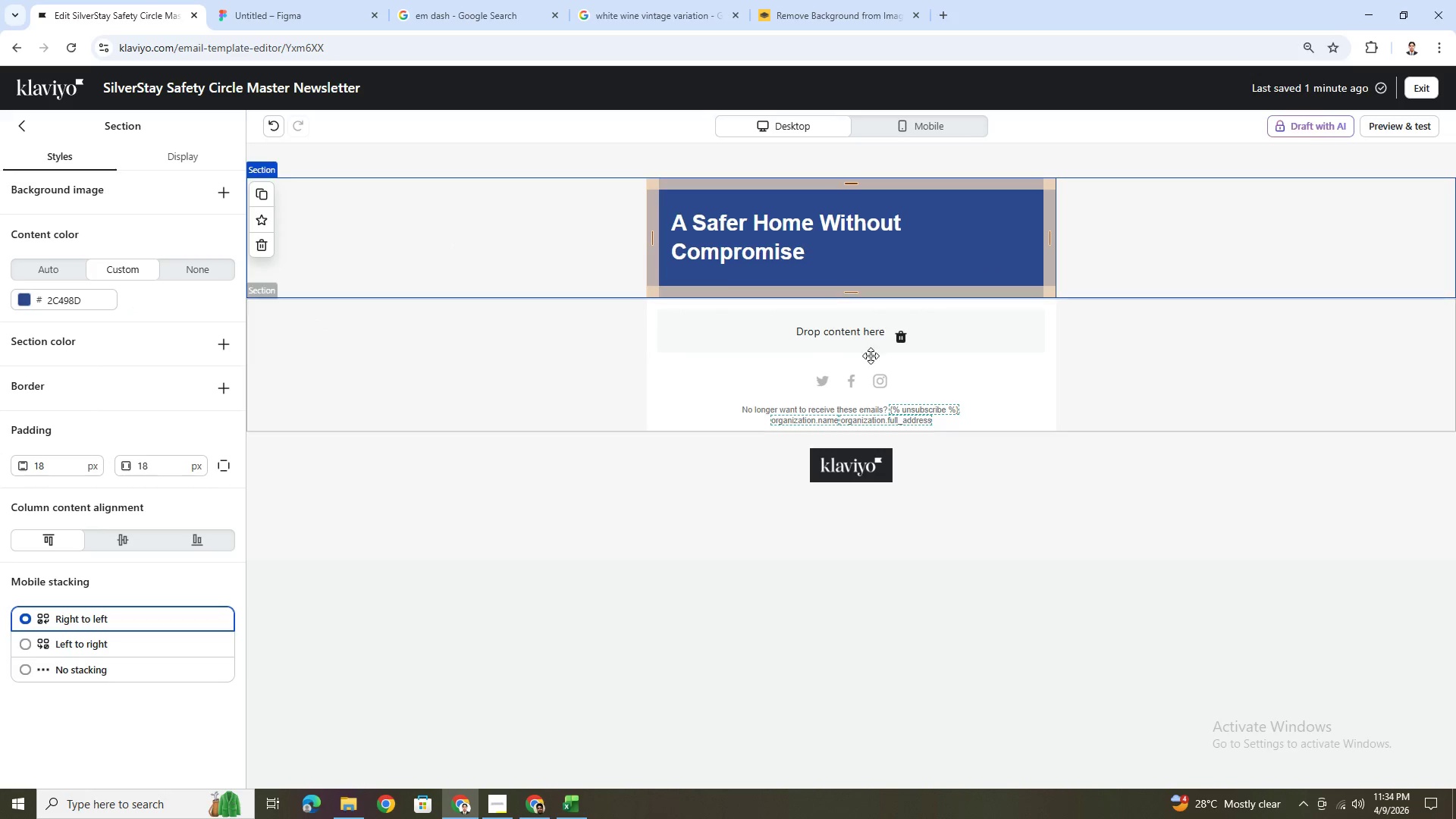 
left_click([1084, 448])
 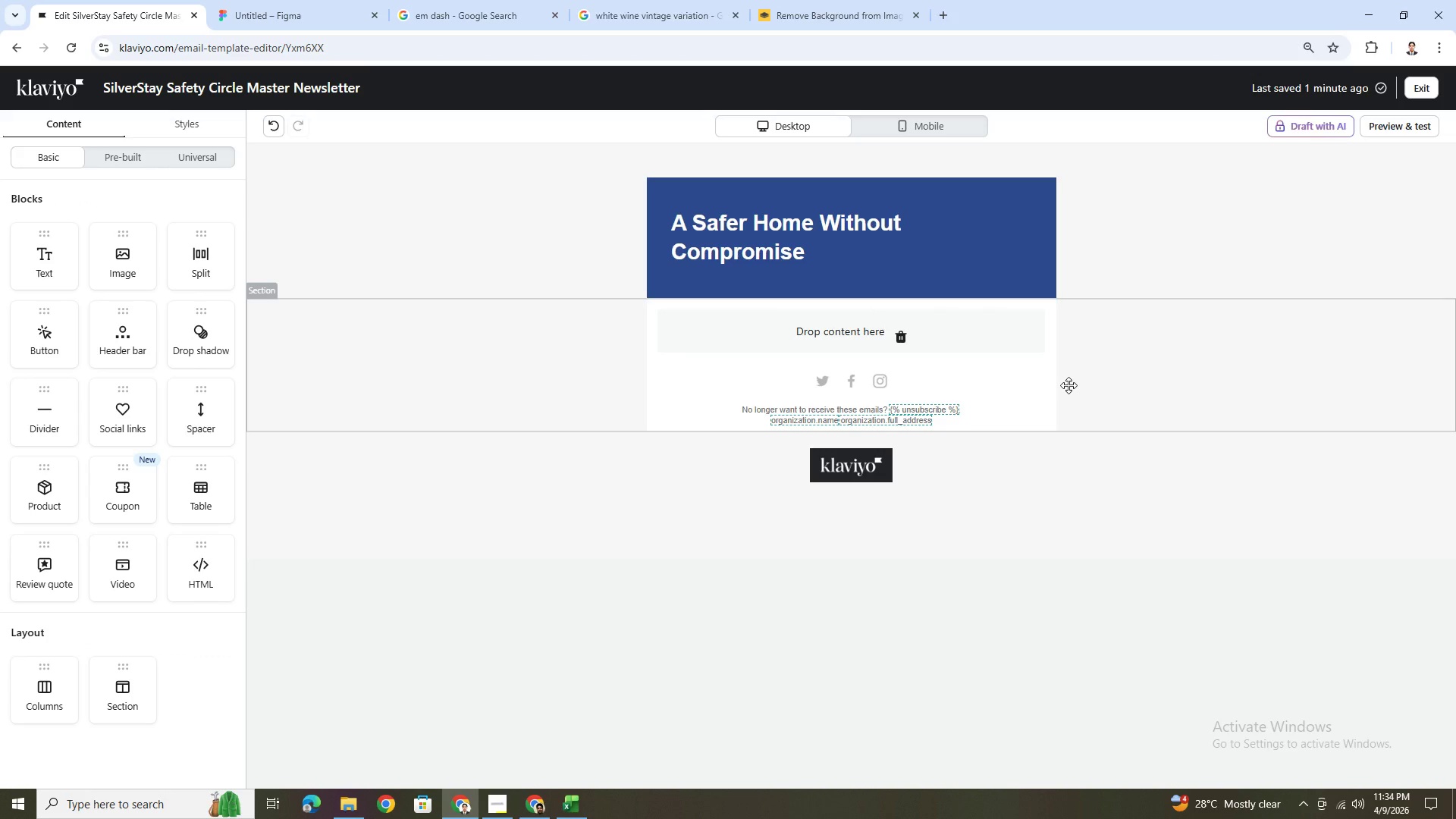 
wait(10.66)
 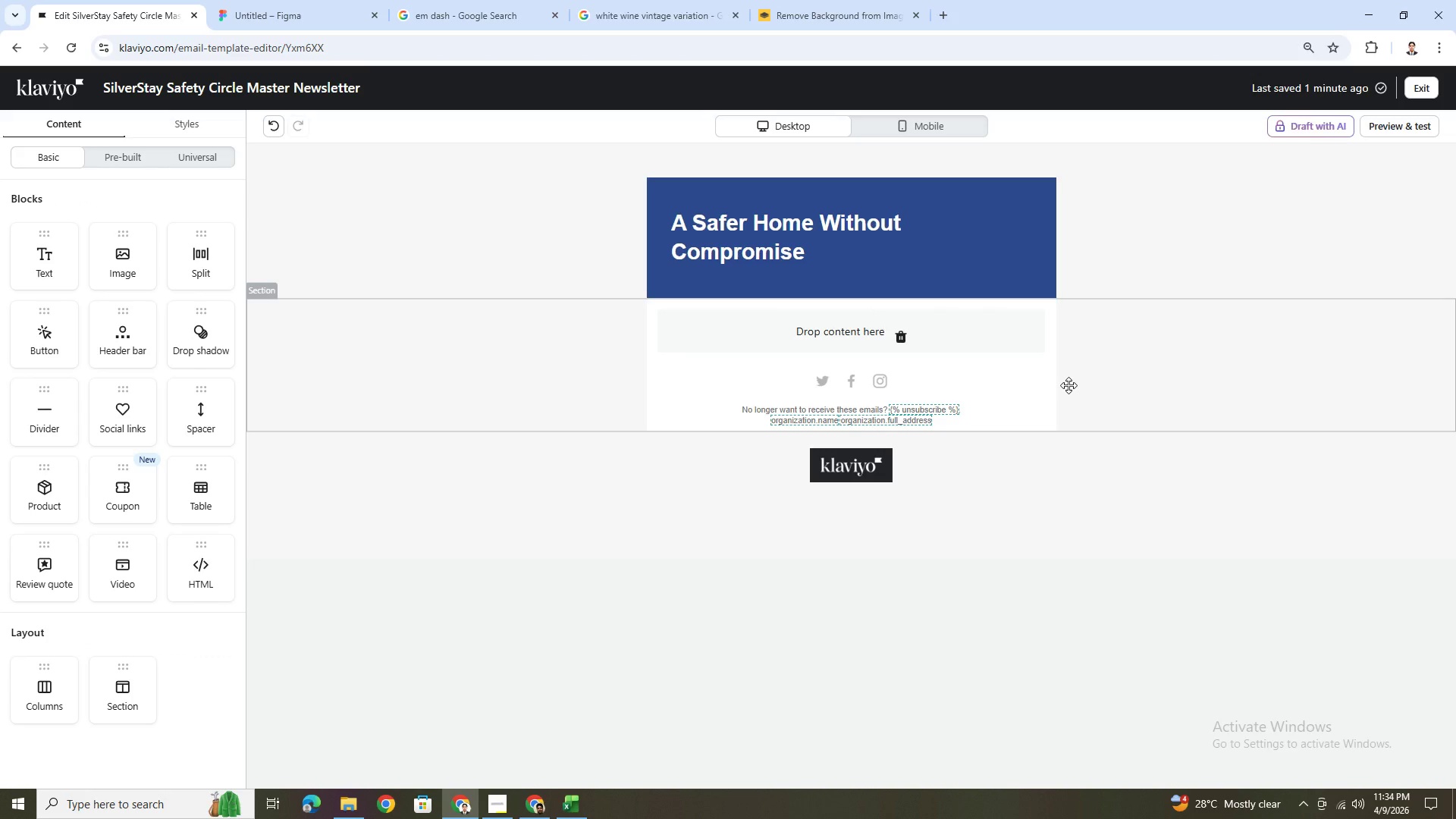 
left_click_drag(start_coordinate=[115, 257], to_coordinate=[898, 321])
 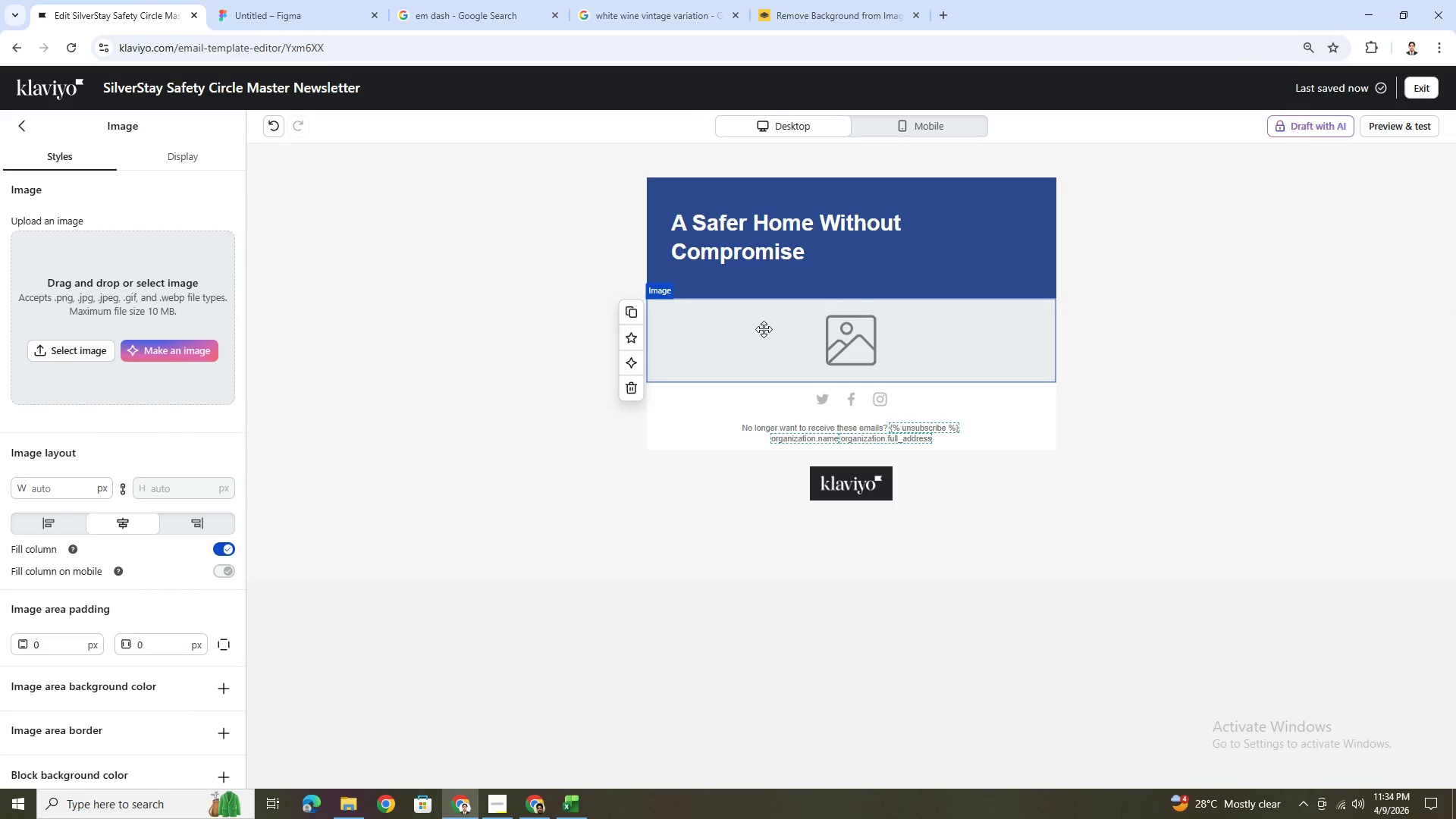 
wait(5.41)
 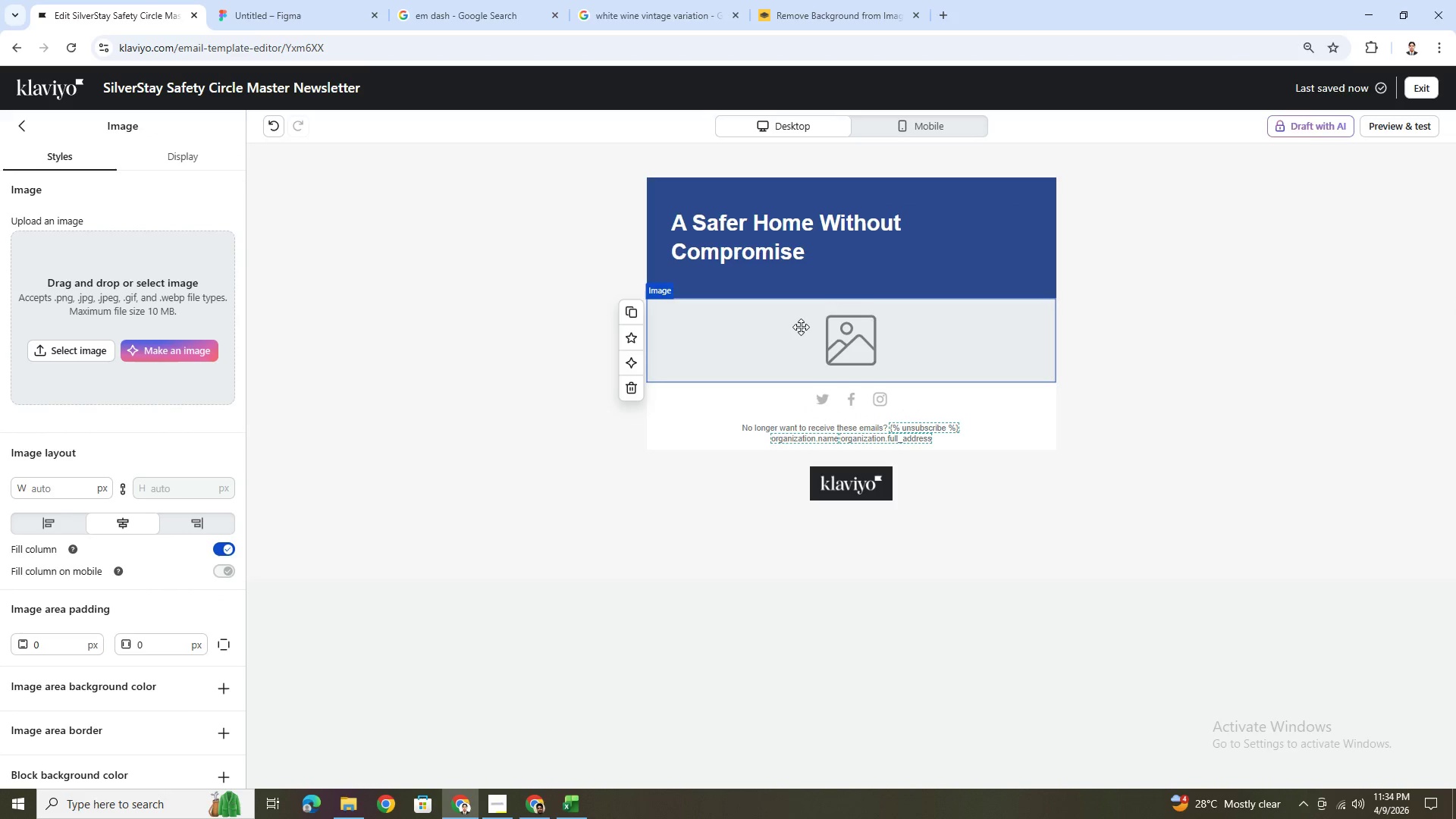 
left_click([205, 353])
 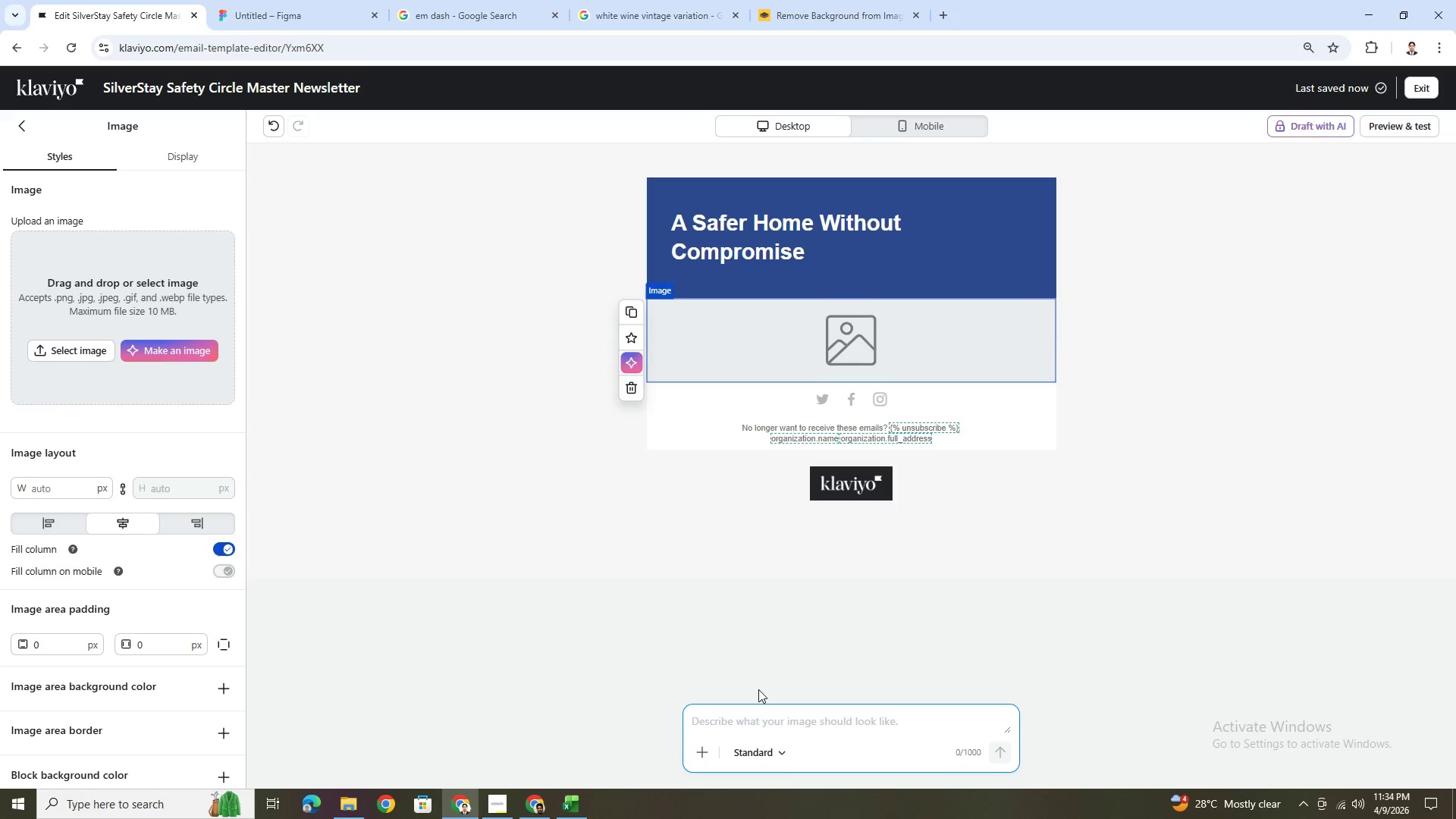 
key(A)
 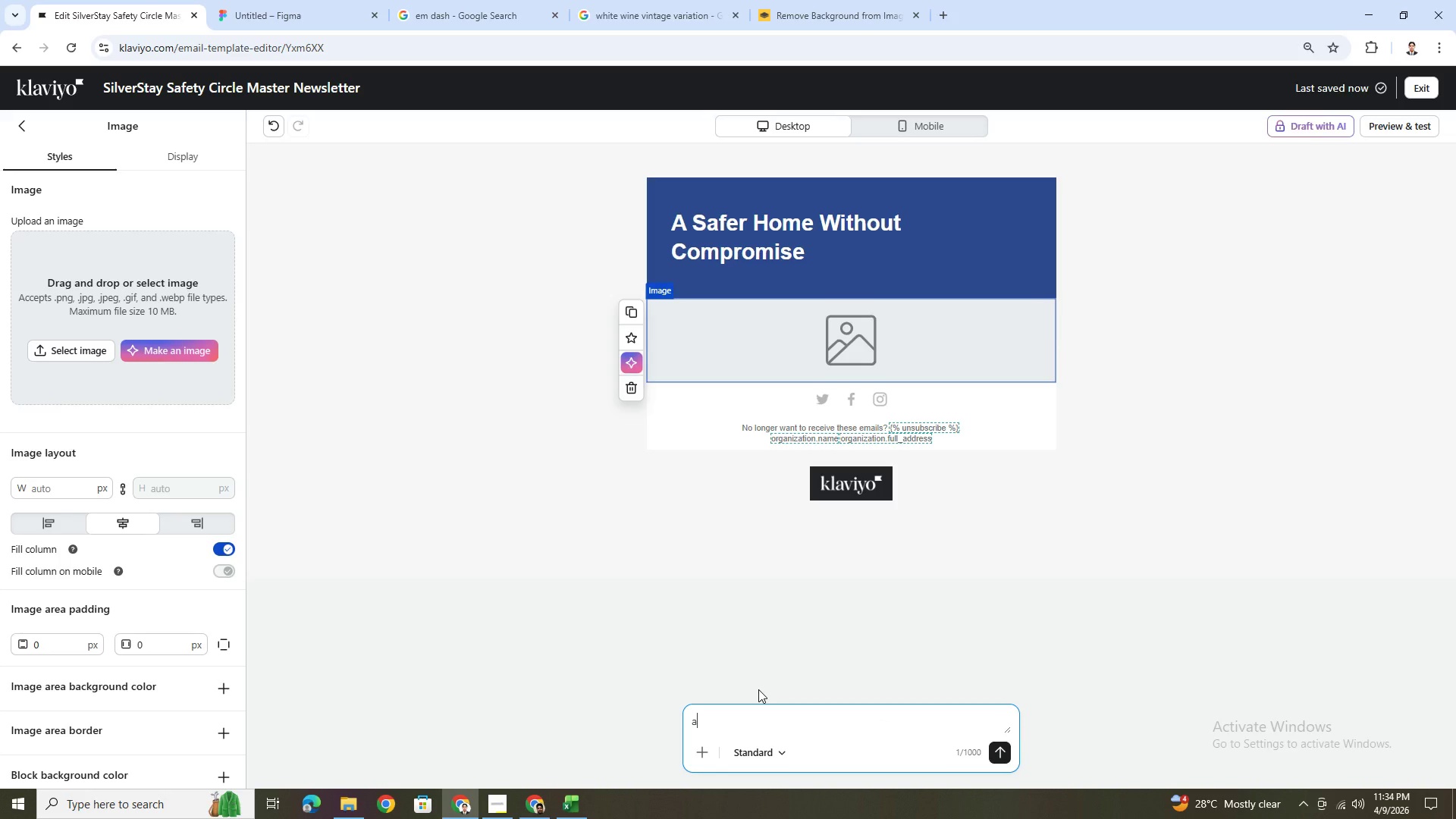 
wait(9.61)
 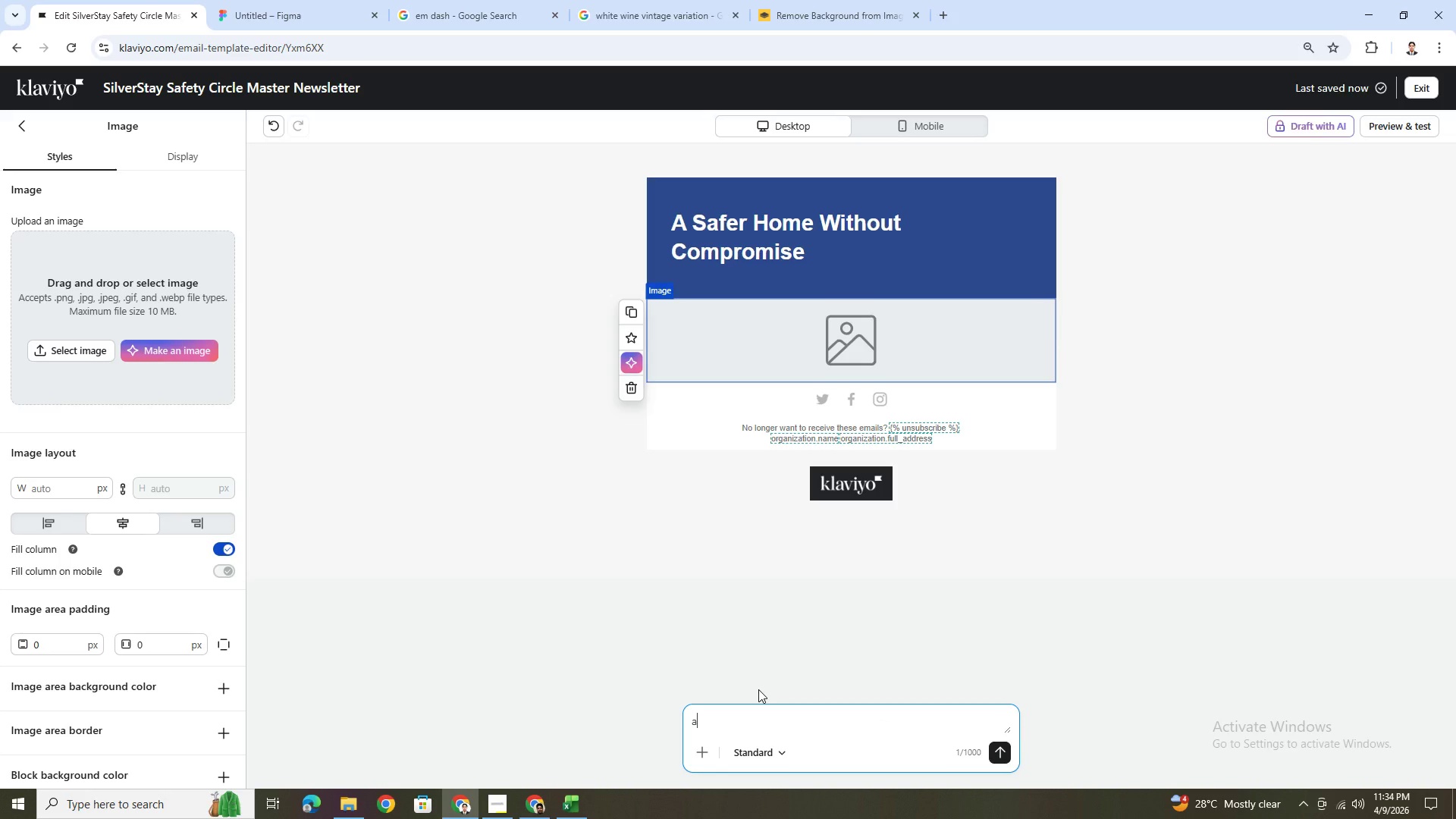 
type( old )
key(Backspace)
key(Backspace)
key(Backspace)
key(Backspace)
key(Backspace)
type(n old lady )
 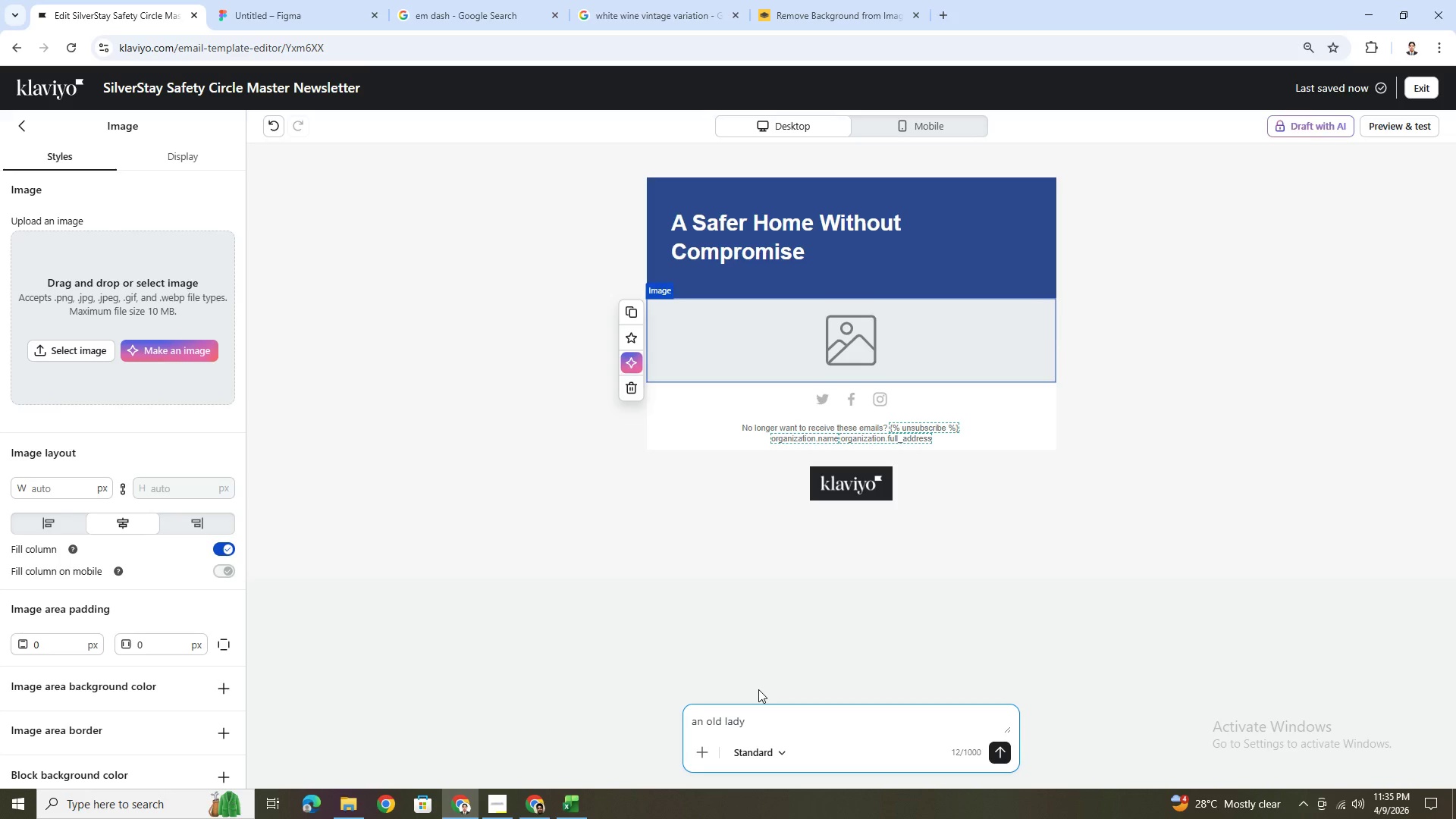 
wait(15.16)
 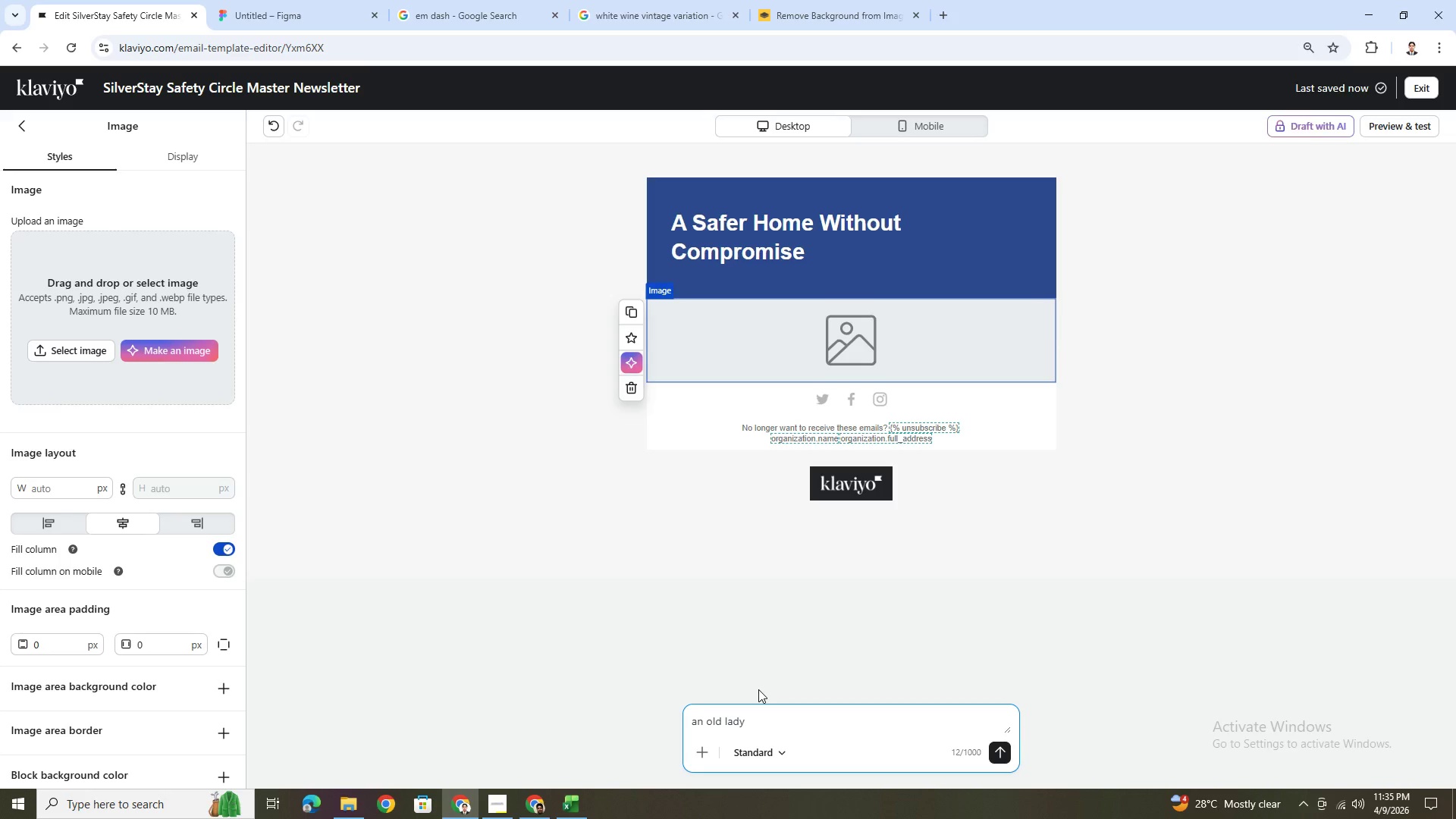 
left_click([505, 805])